 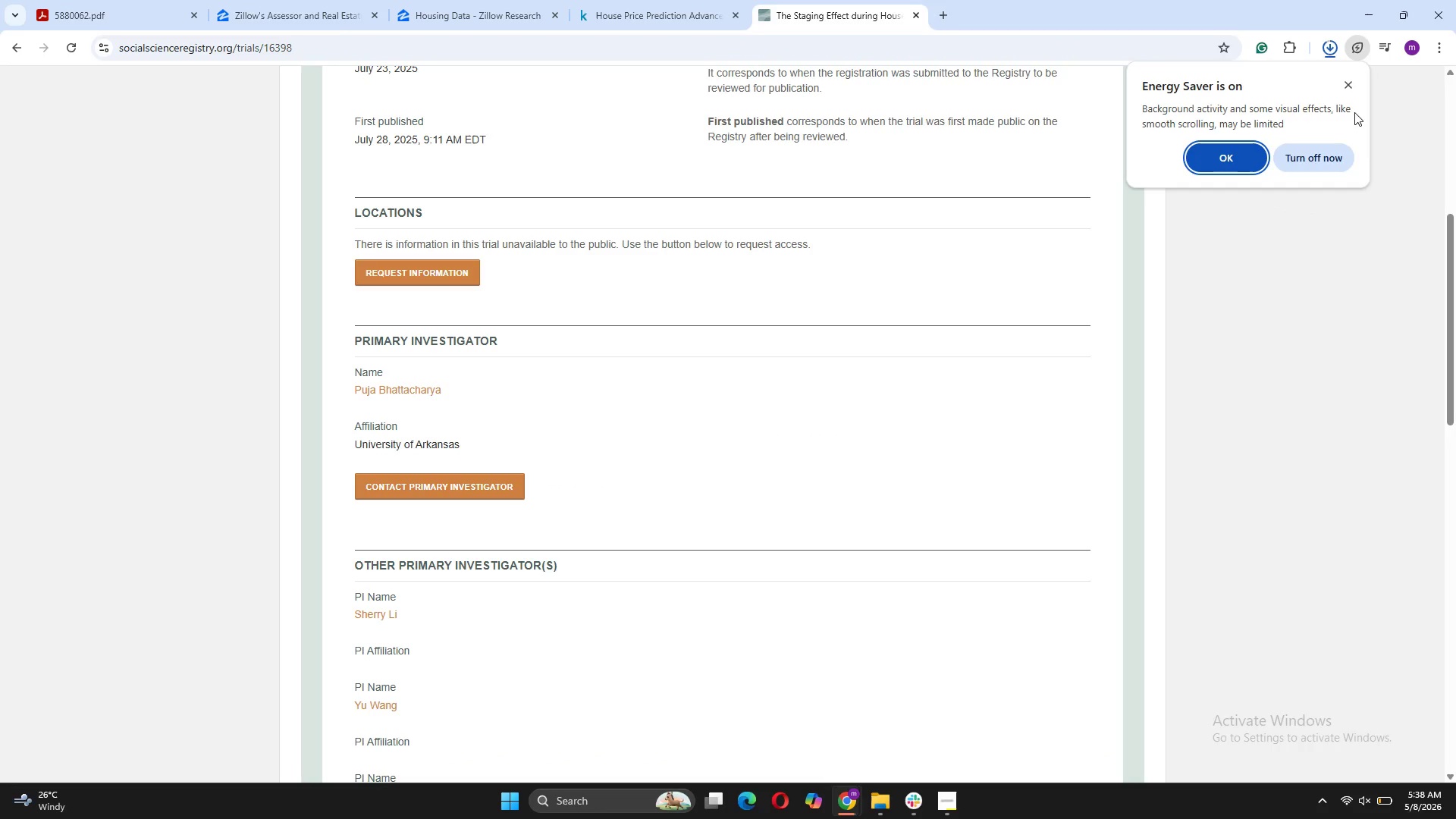 
left_click([1354, 84])
 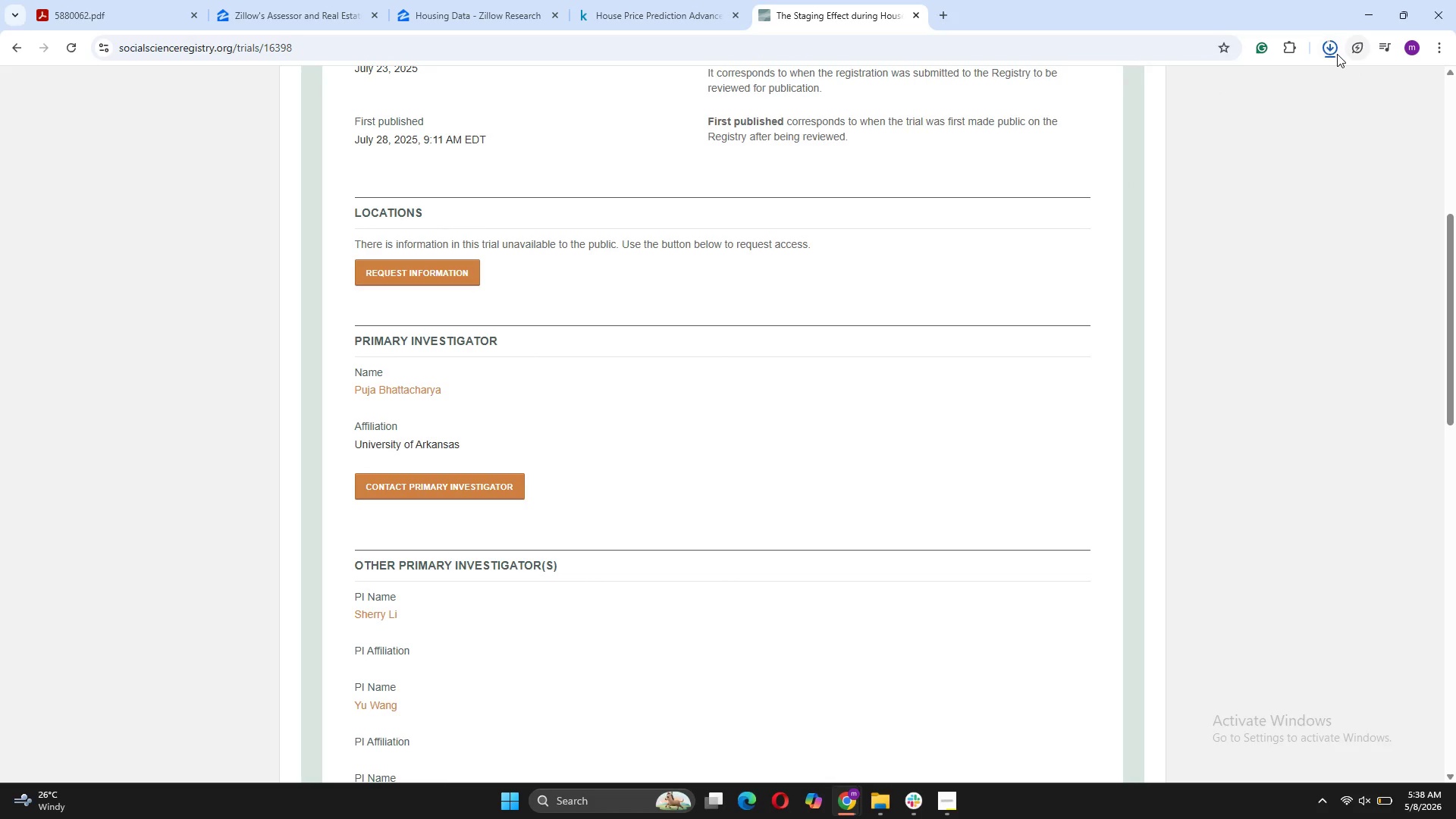 
left_click([1336, 54])
 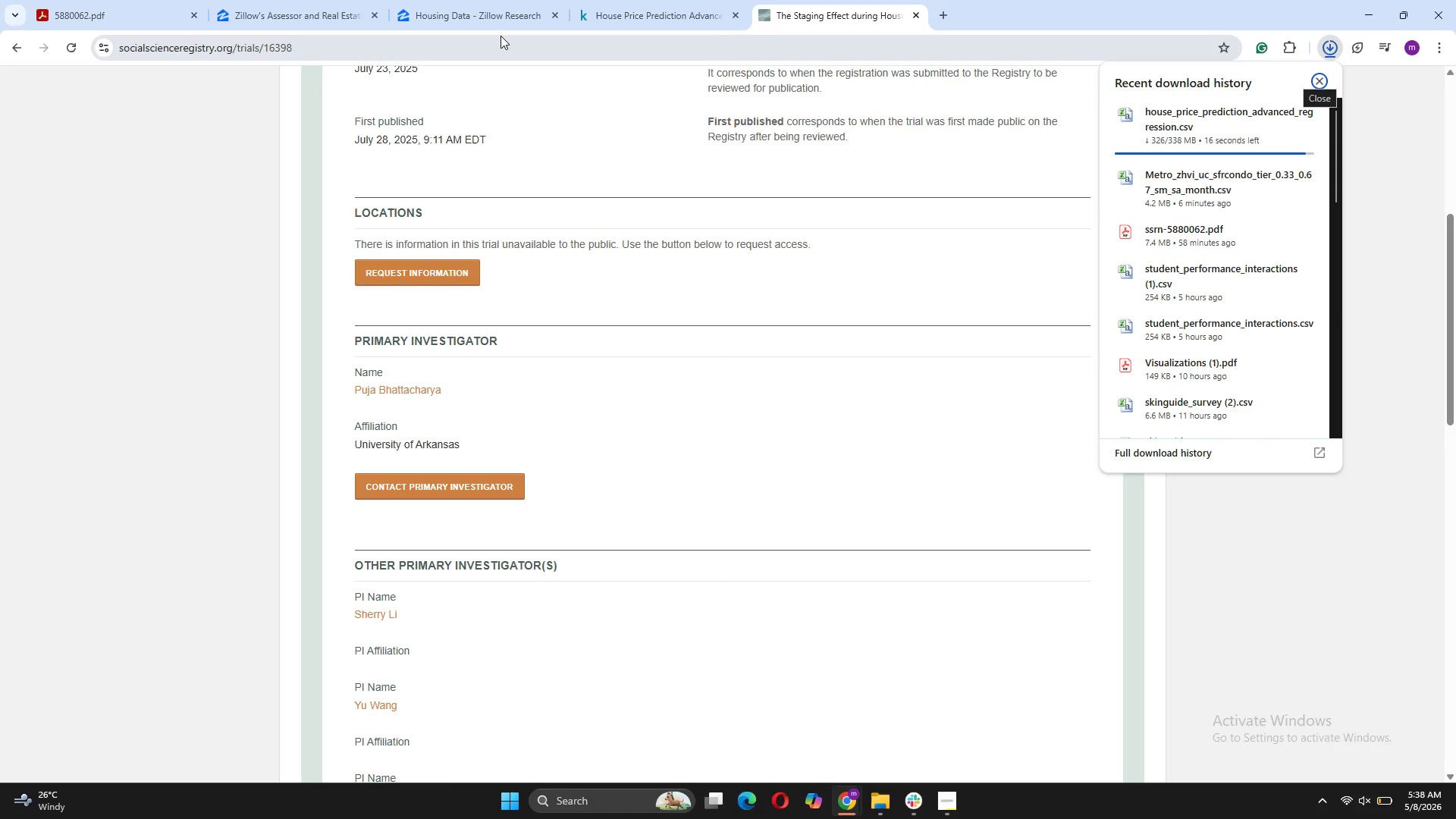 
wait(15.42)
 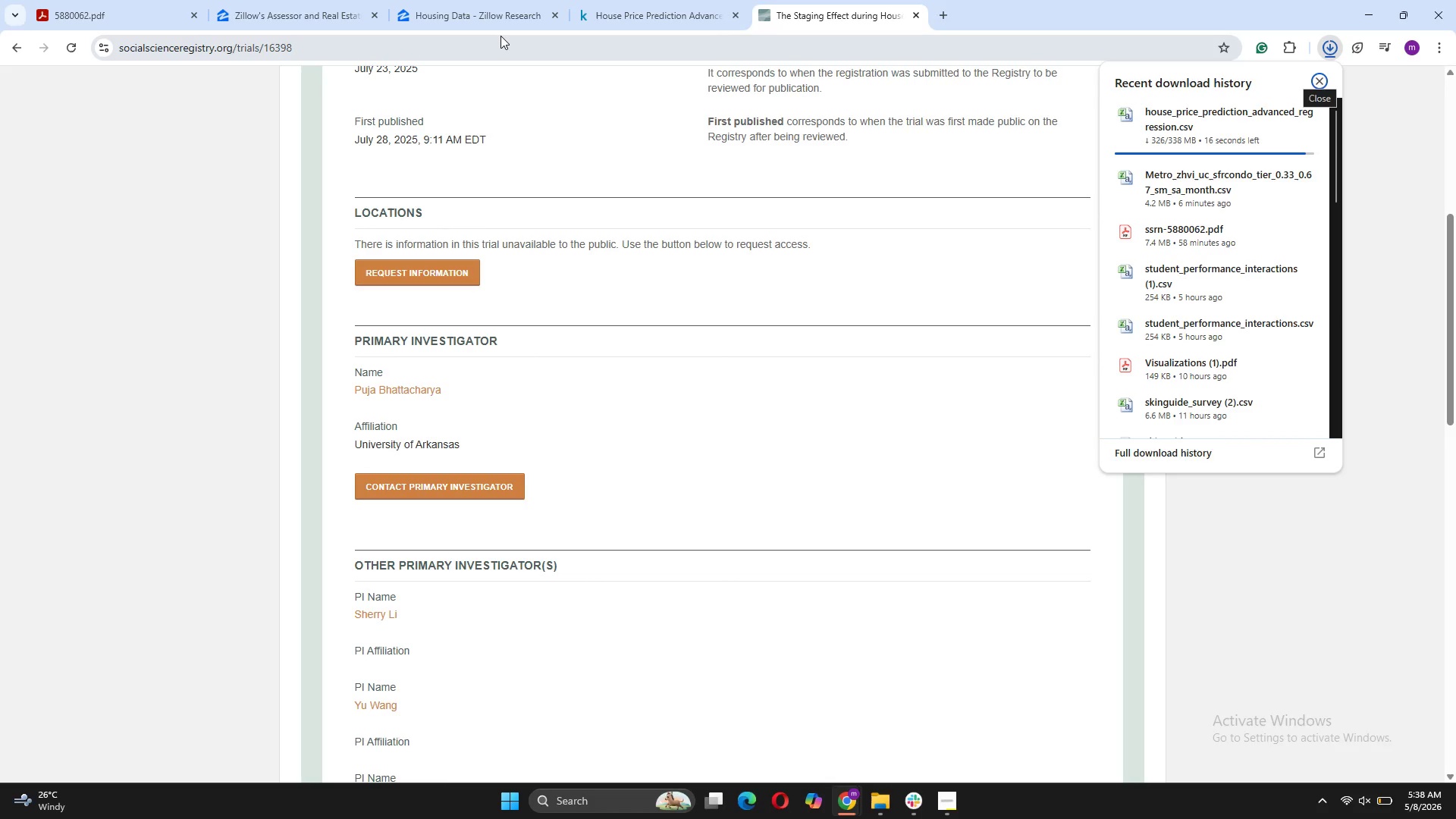 
left_click([524, 0])
 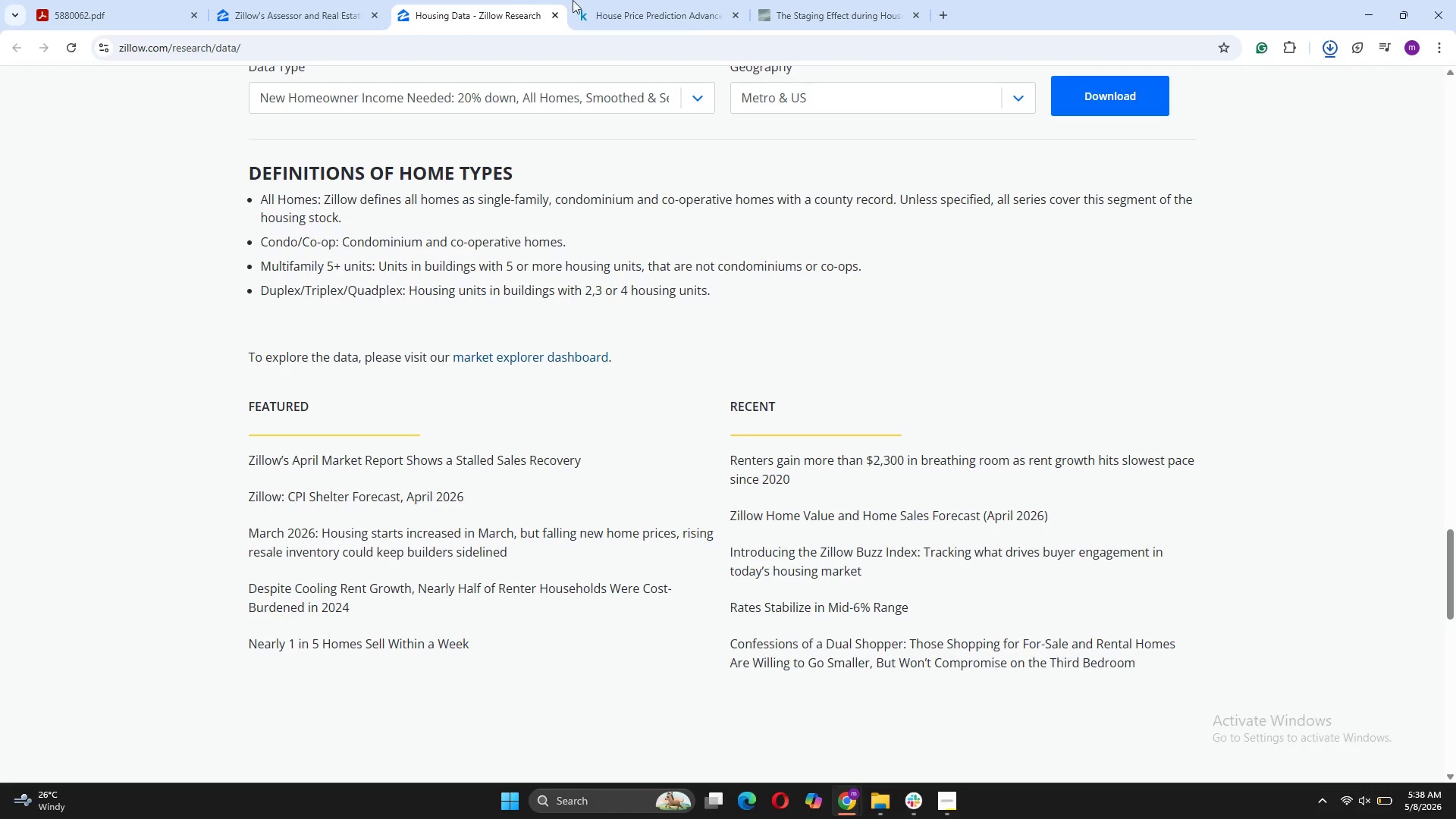 
left_click([658, 0])
 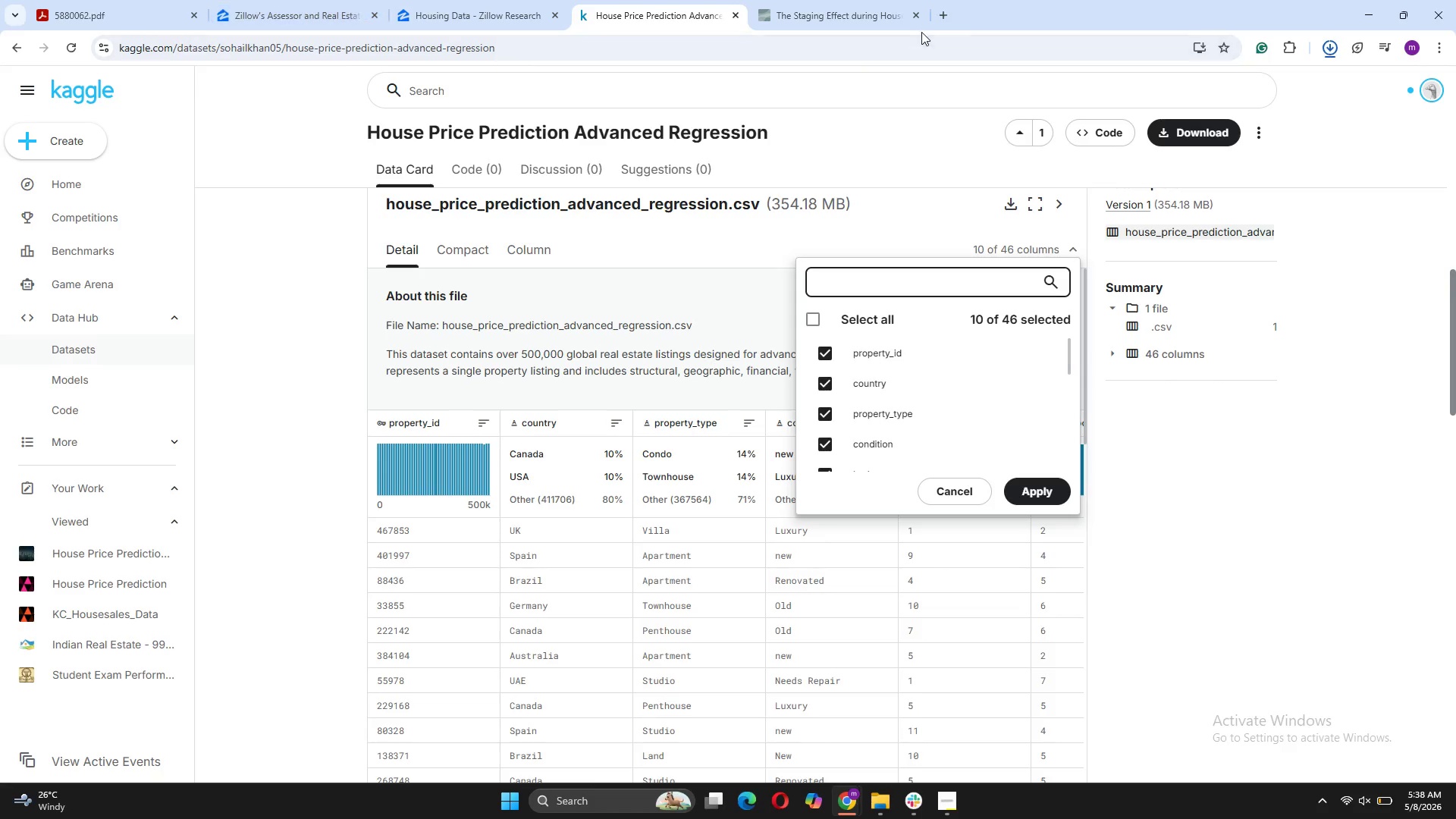 
left_click([859, 1])
 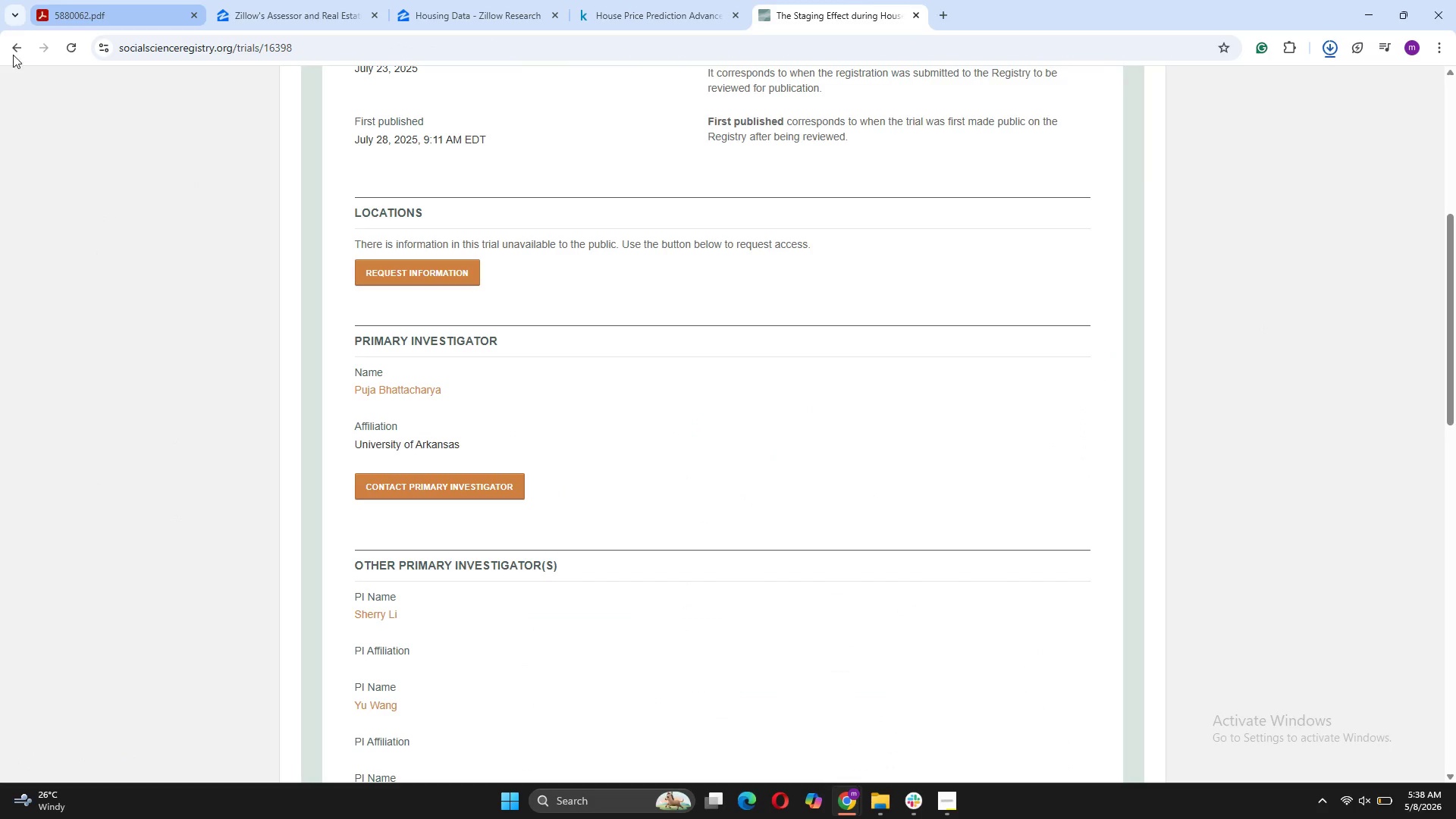 
left_click([11, 57])
 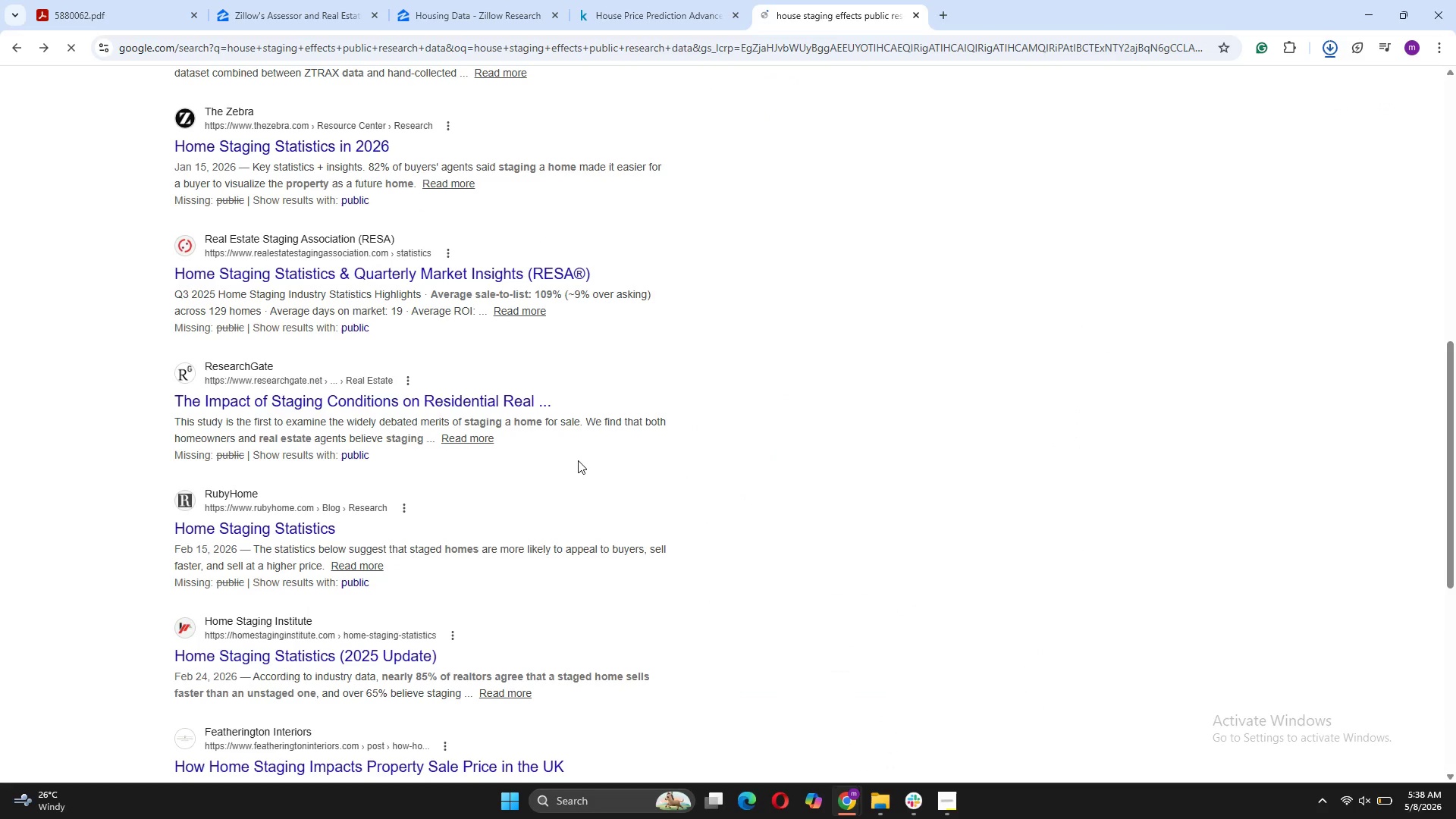 
scroll: coordinate [581, 450], scroll_direction: down, amount: 5.0
 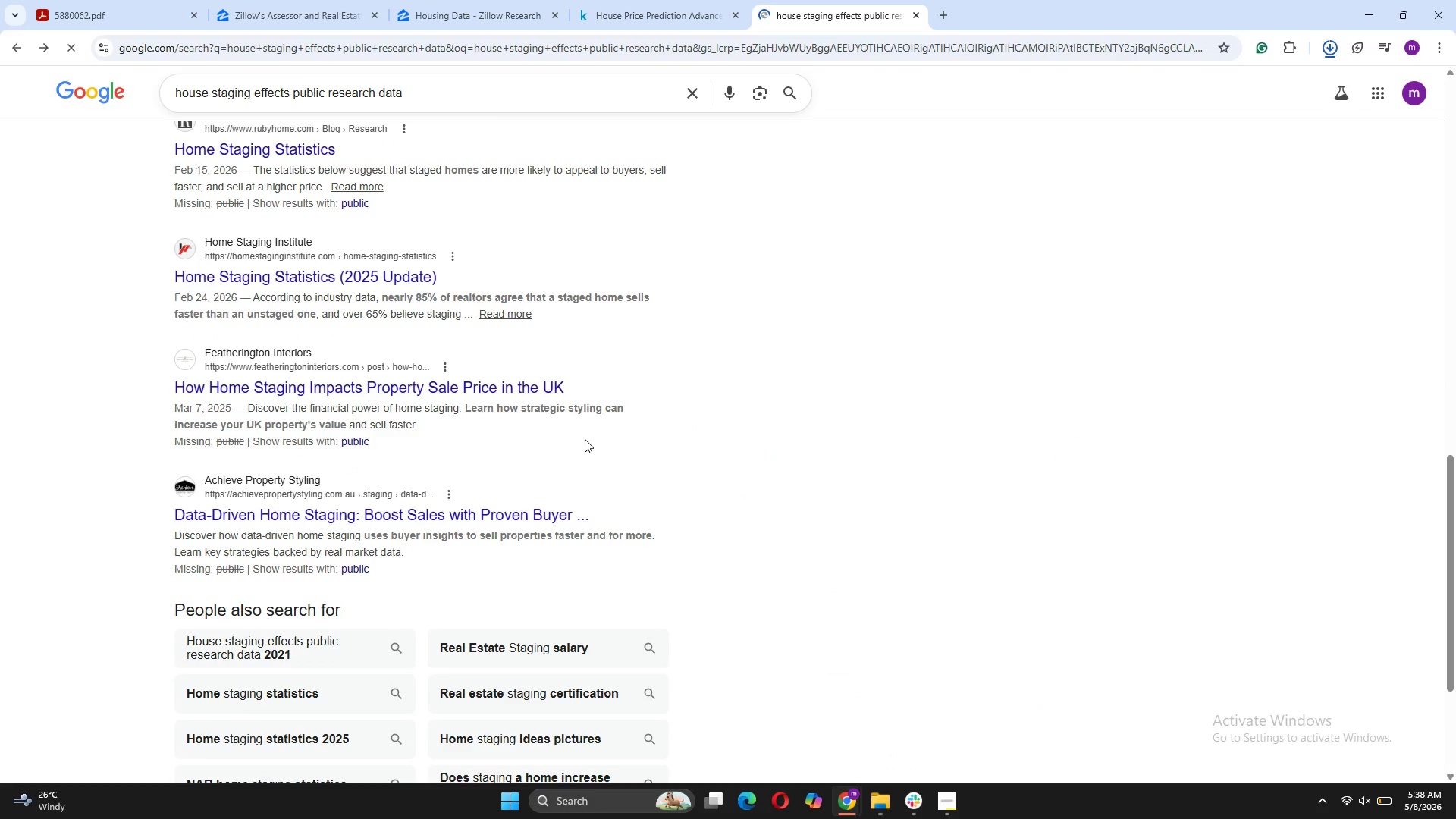 
scroll: coordinate [588, 430], scroll_direction: up, amount: 12.0
 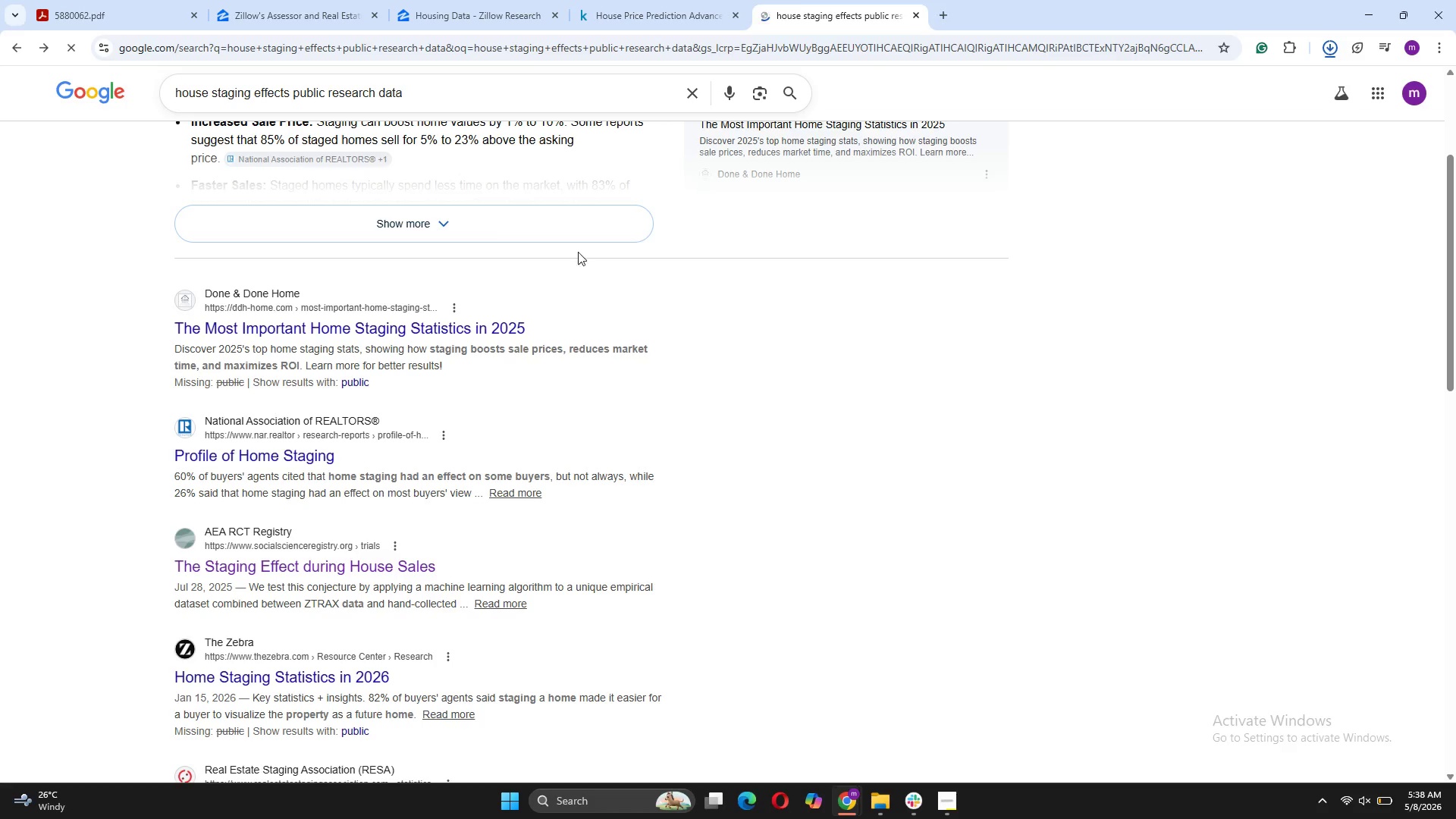 
left_click([575, 234])
 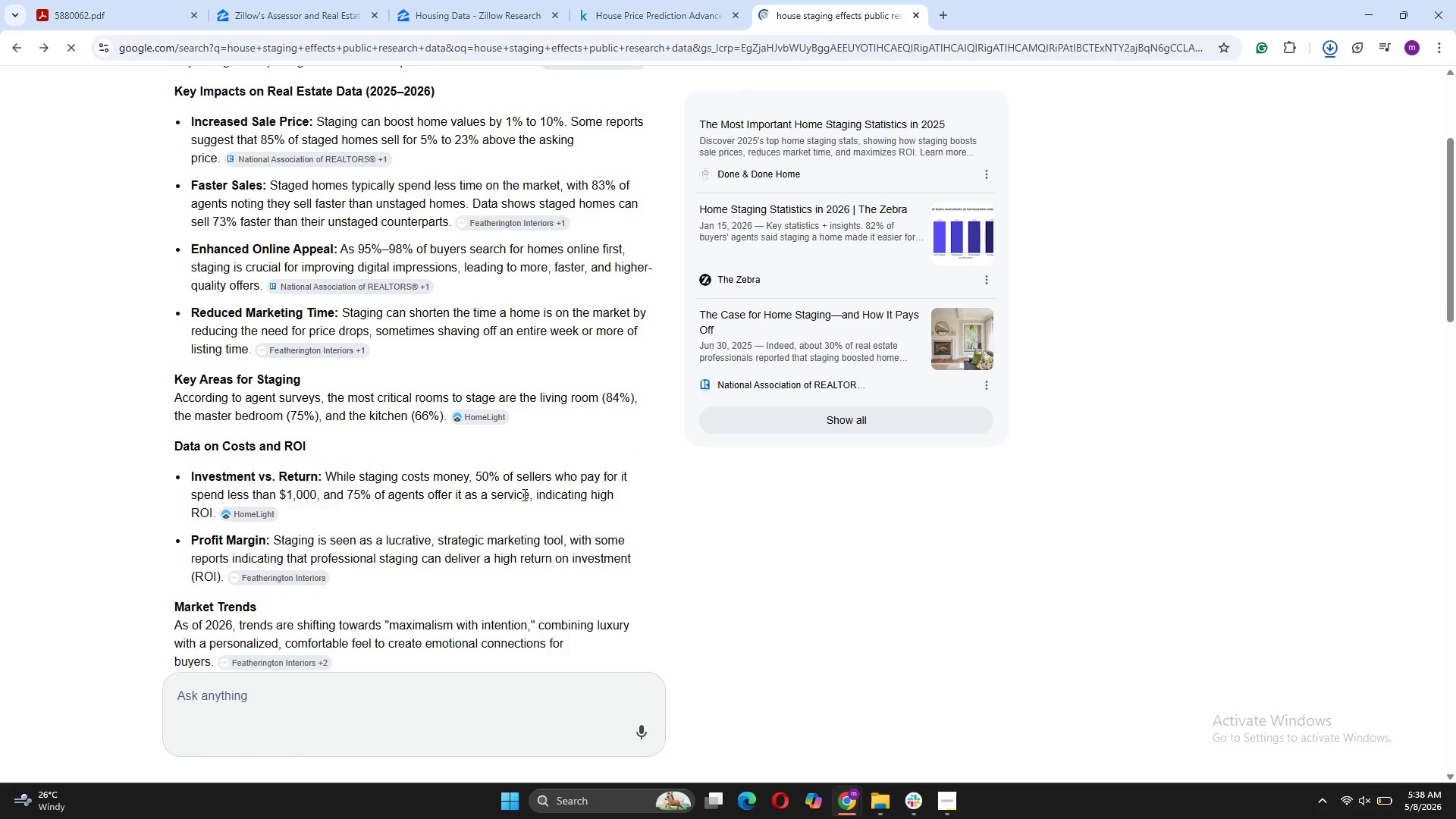 
scroll: coordinate [523, 494], scroll_direction: up, amount: 4.0
 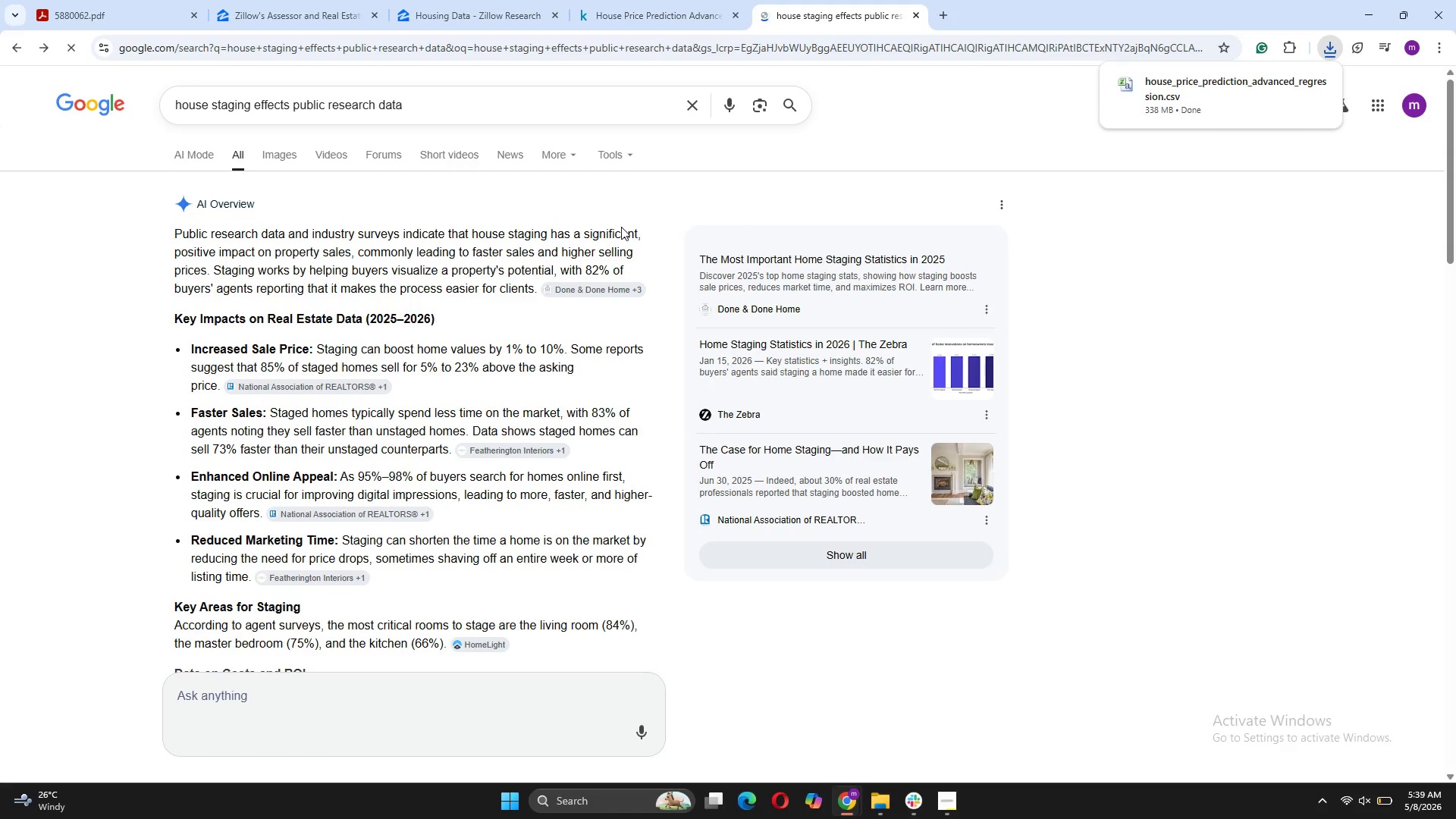 
wait(9.31)
 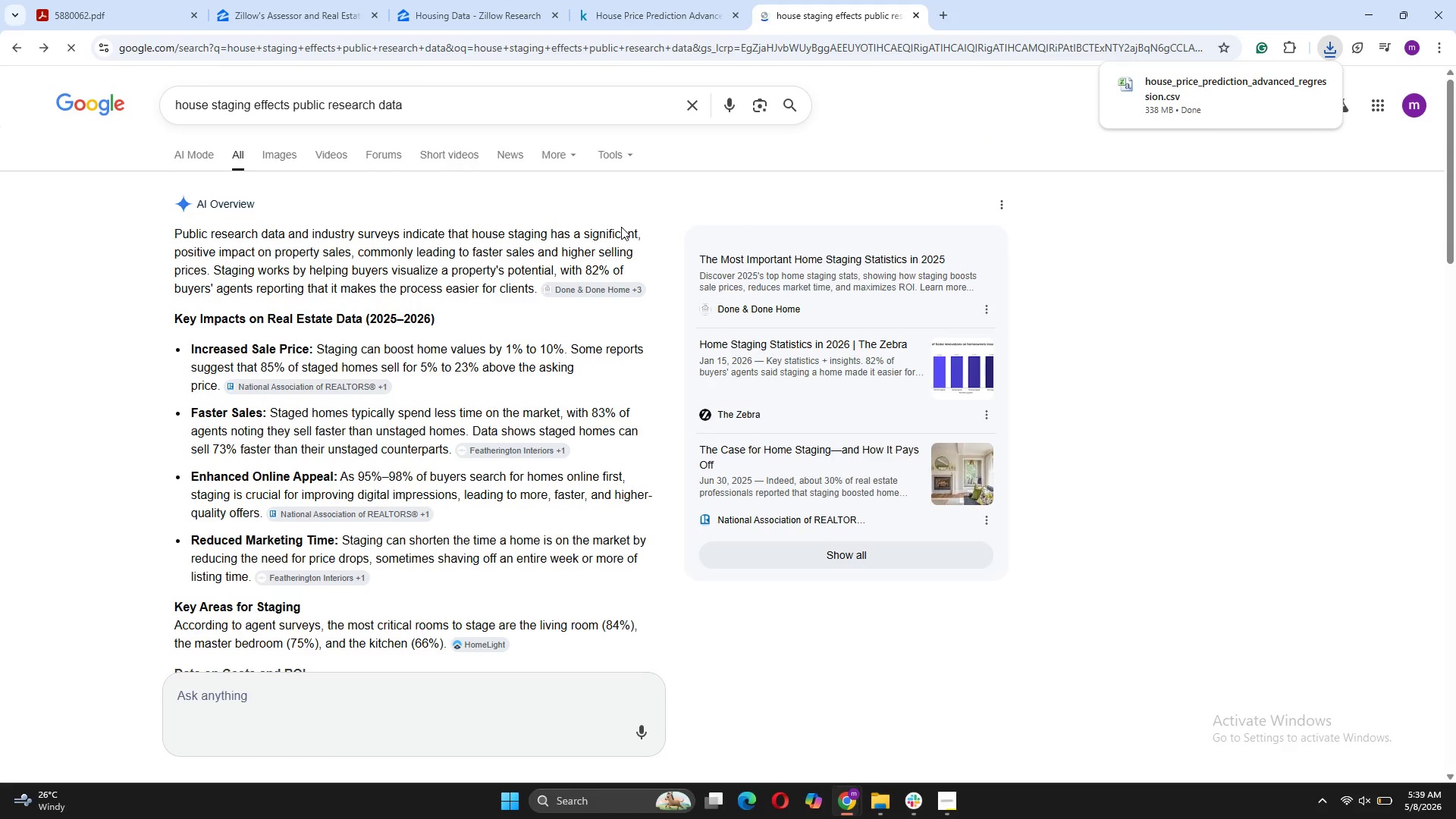 
left_click_drag(start_coordinate=[572, 811], to_coordinate=[576, 808])
 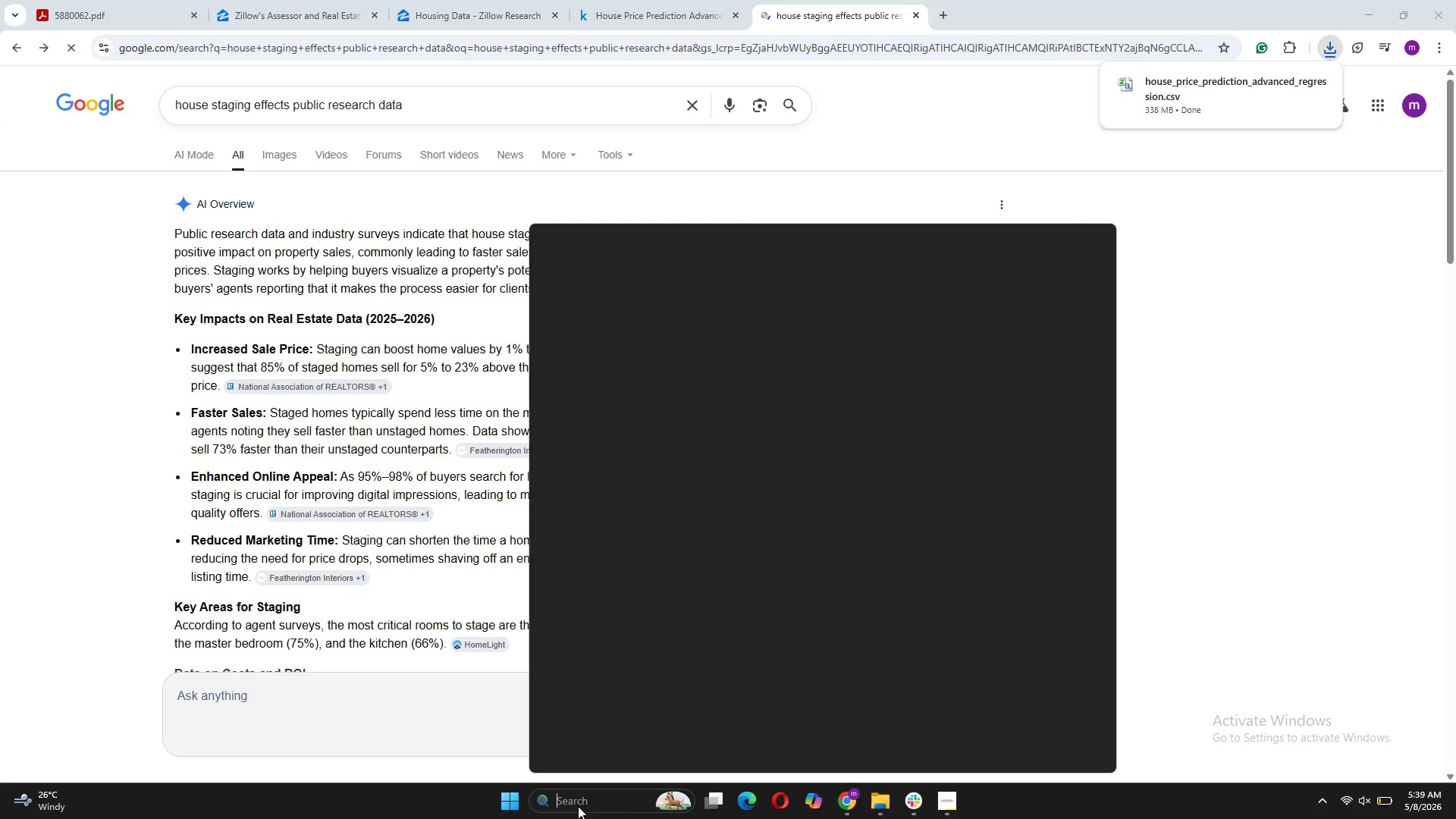 
type(ib)
 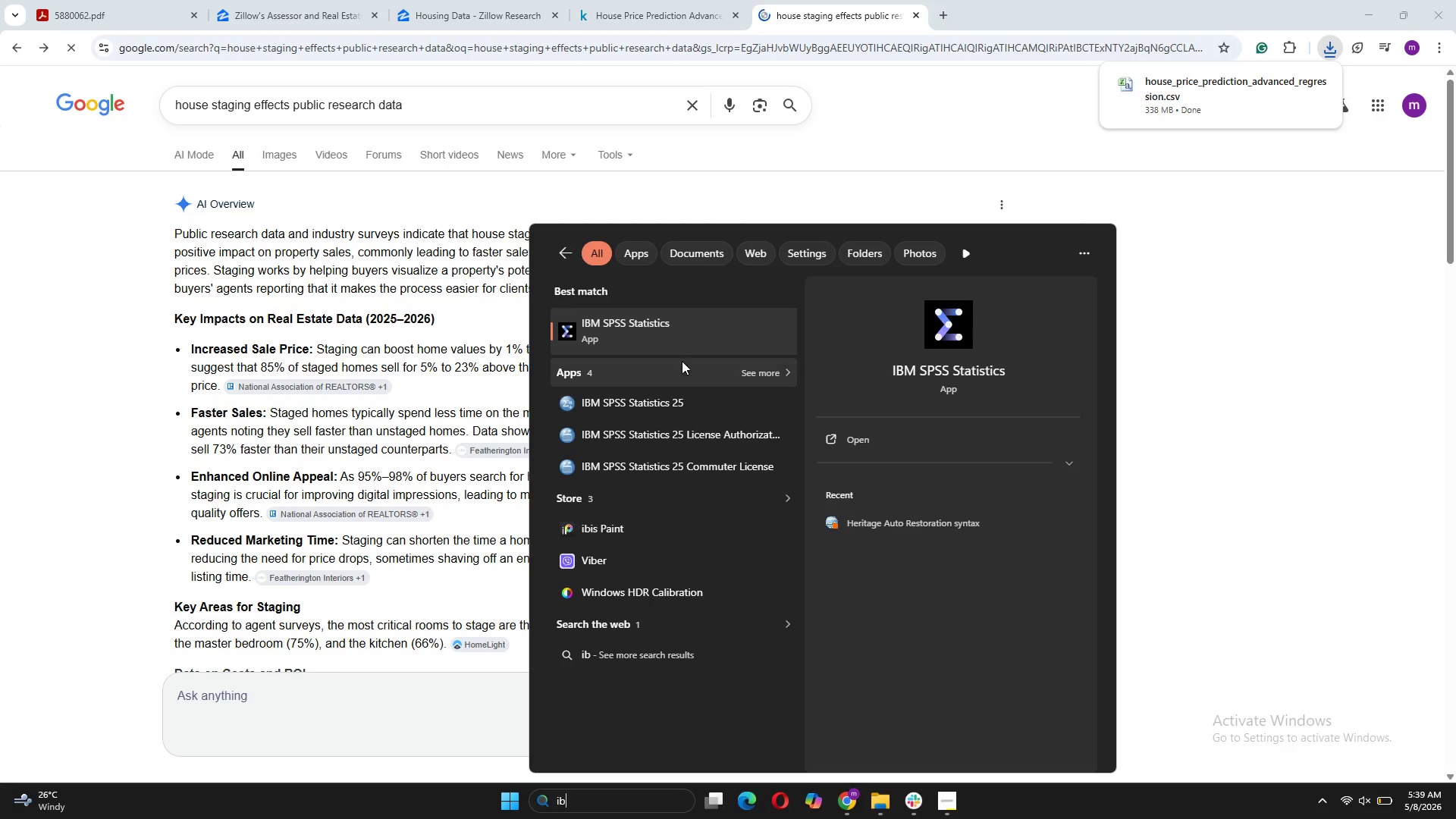 
left_click([687, 335])
 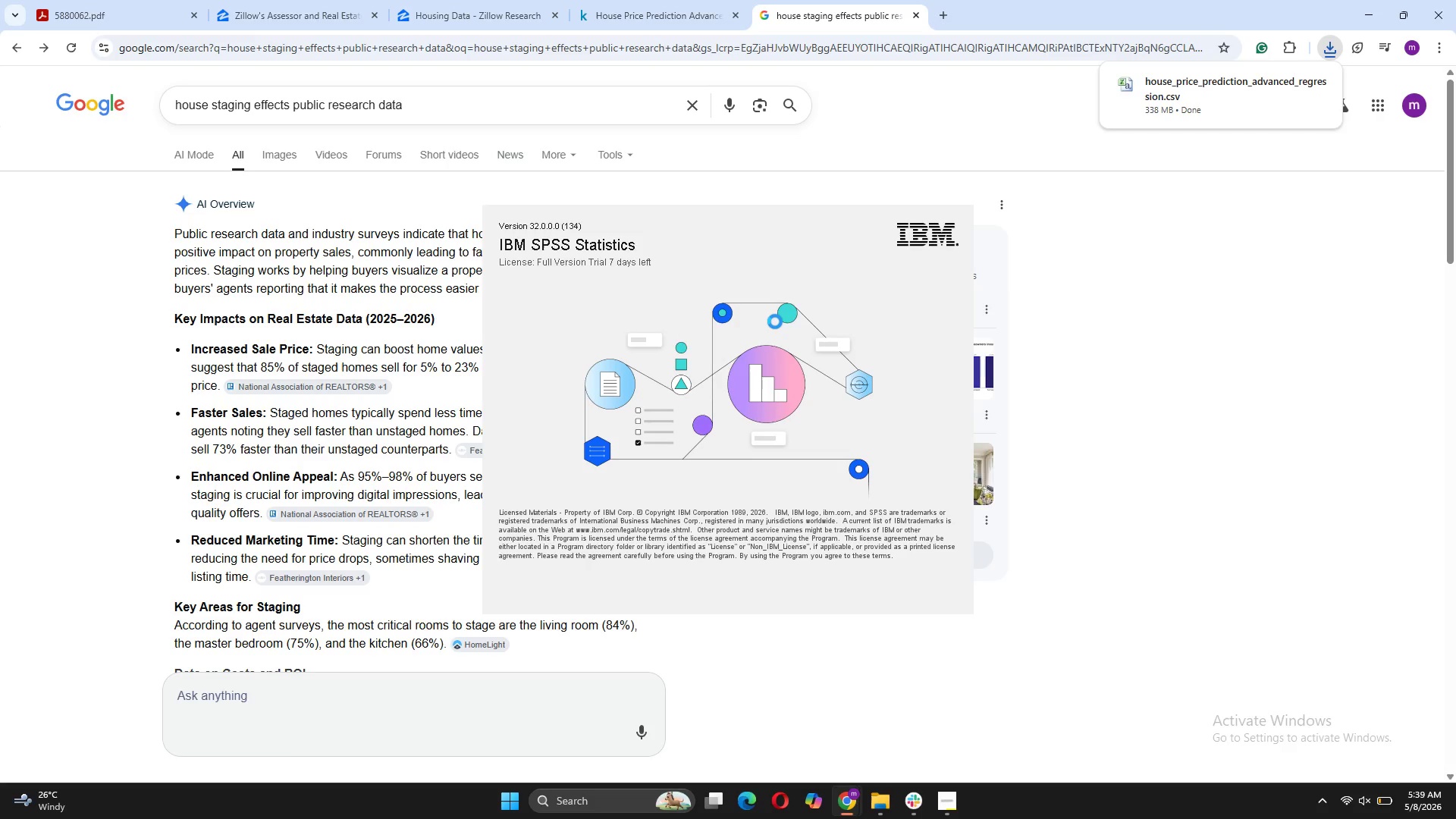 
wait(11.16)
 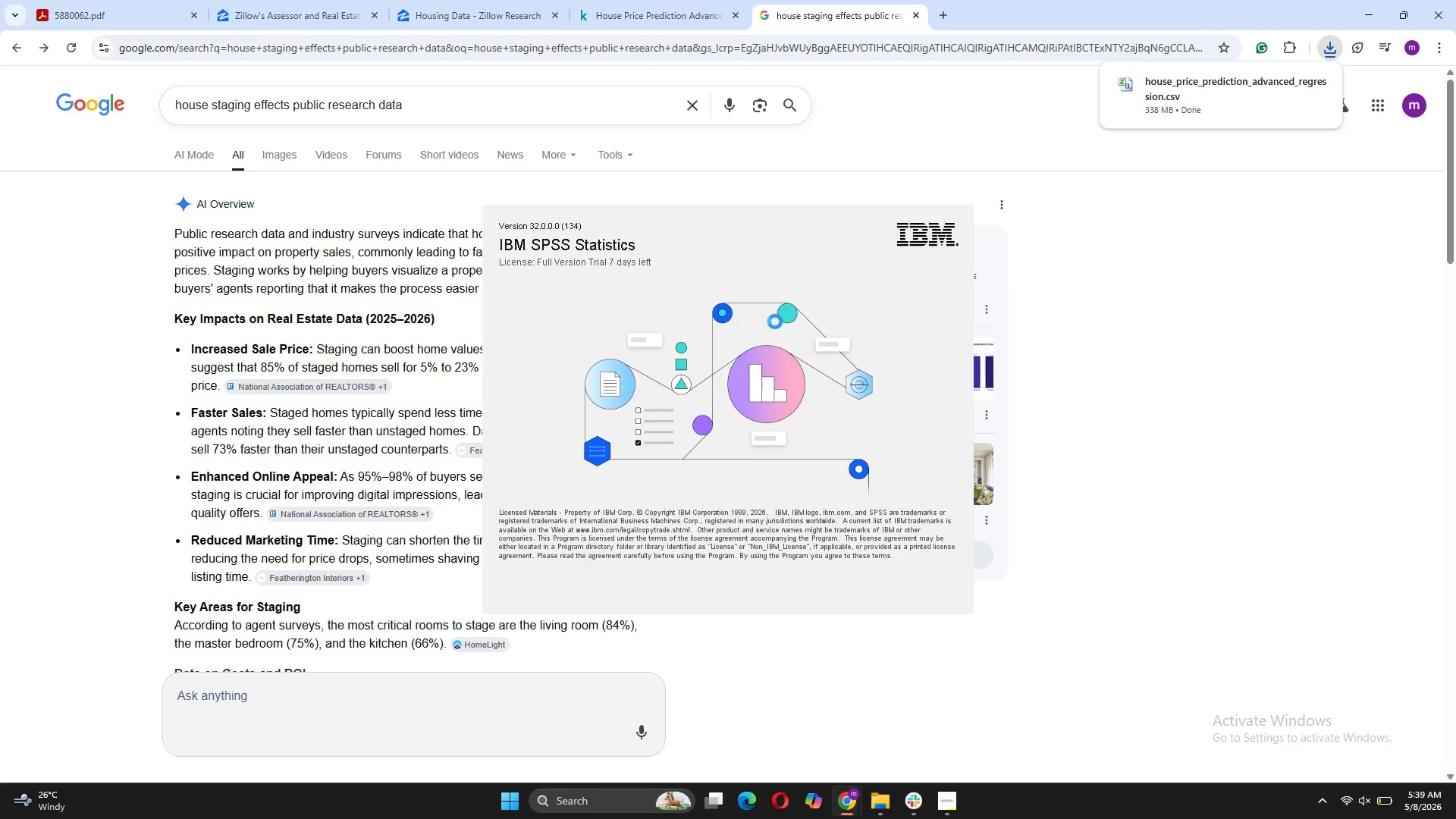 
mouse_move([879, 419])
 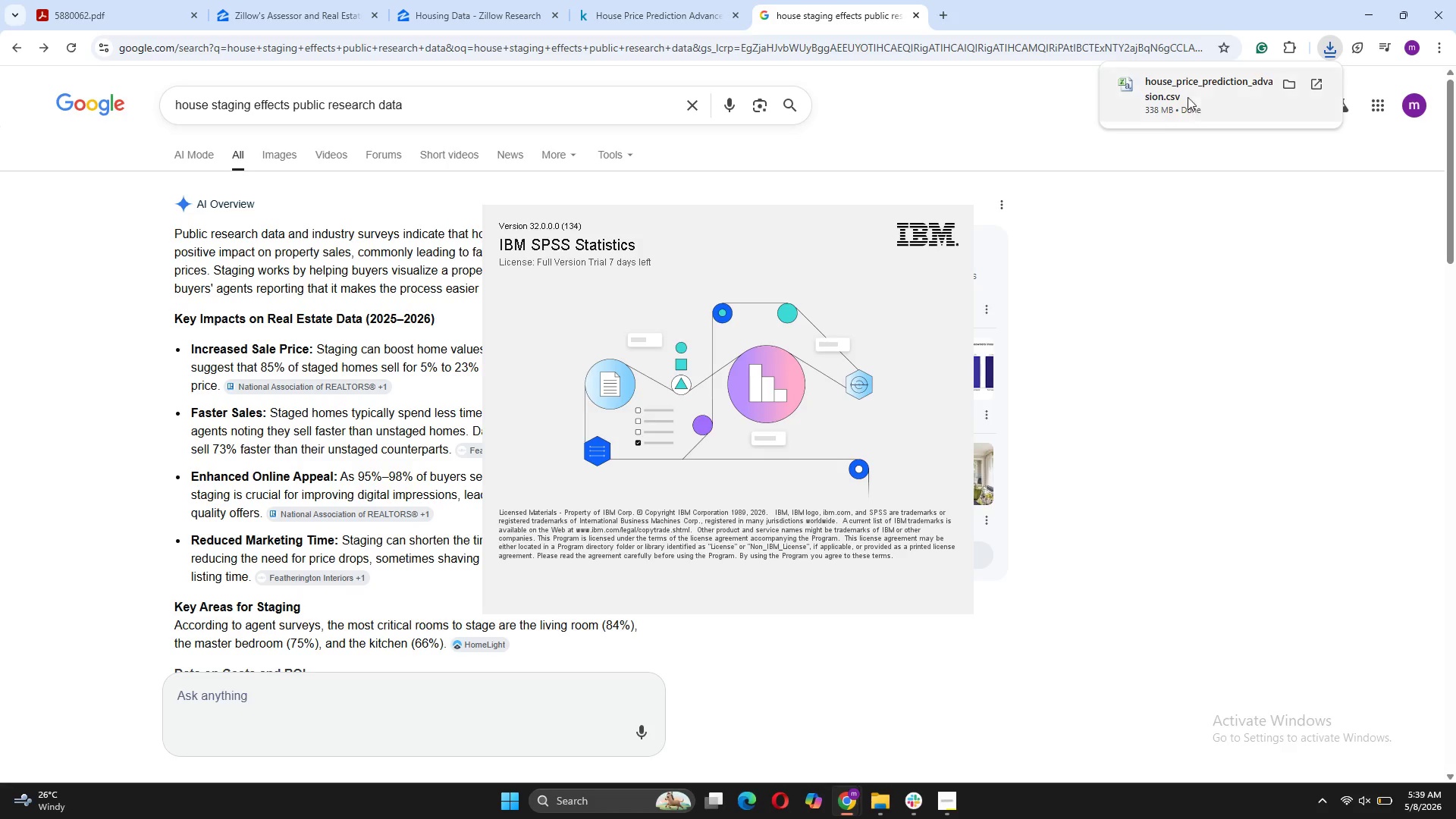 
left_click([1188, 93])
 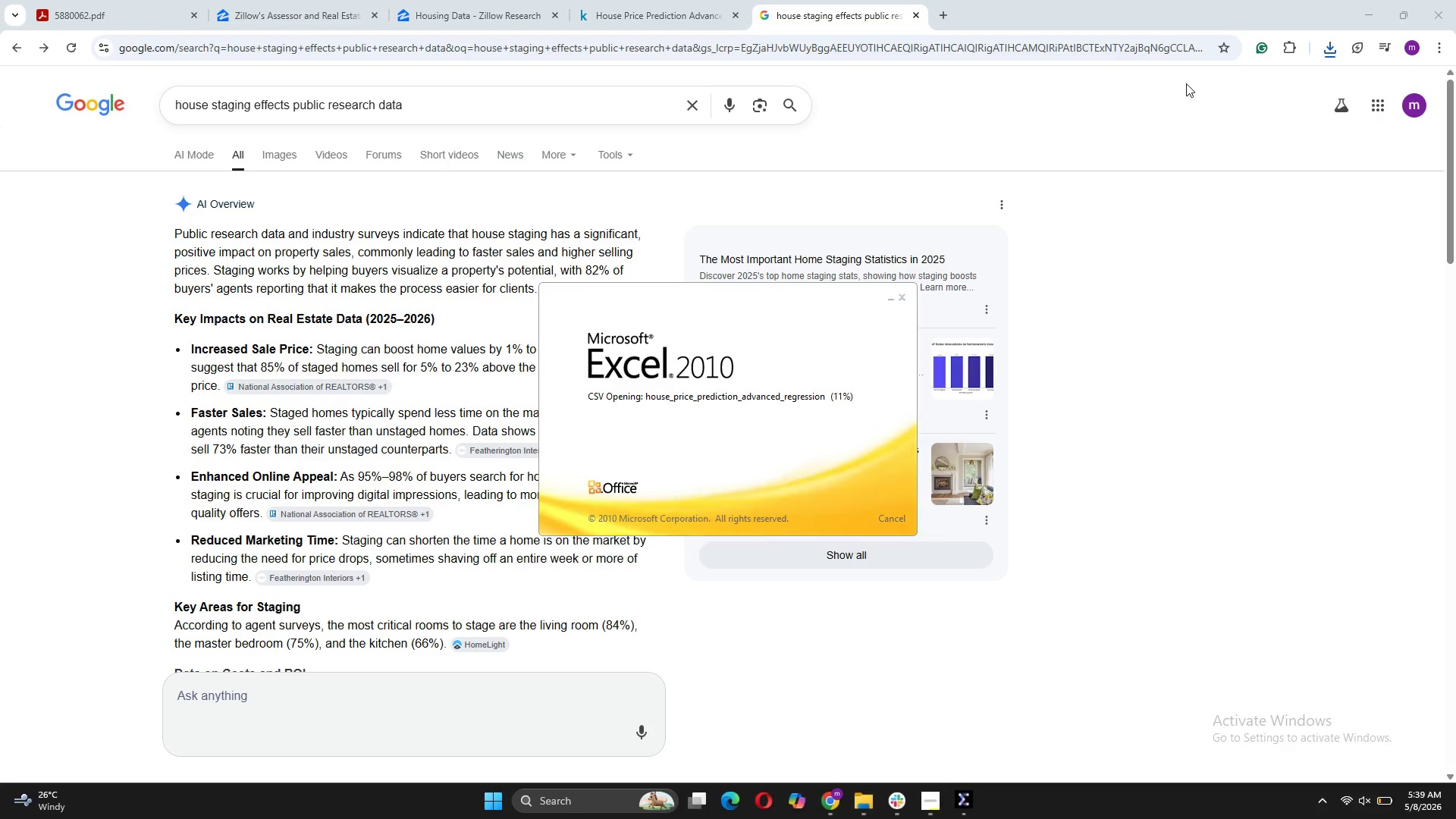 
wait(17.7)
 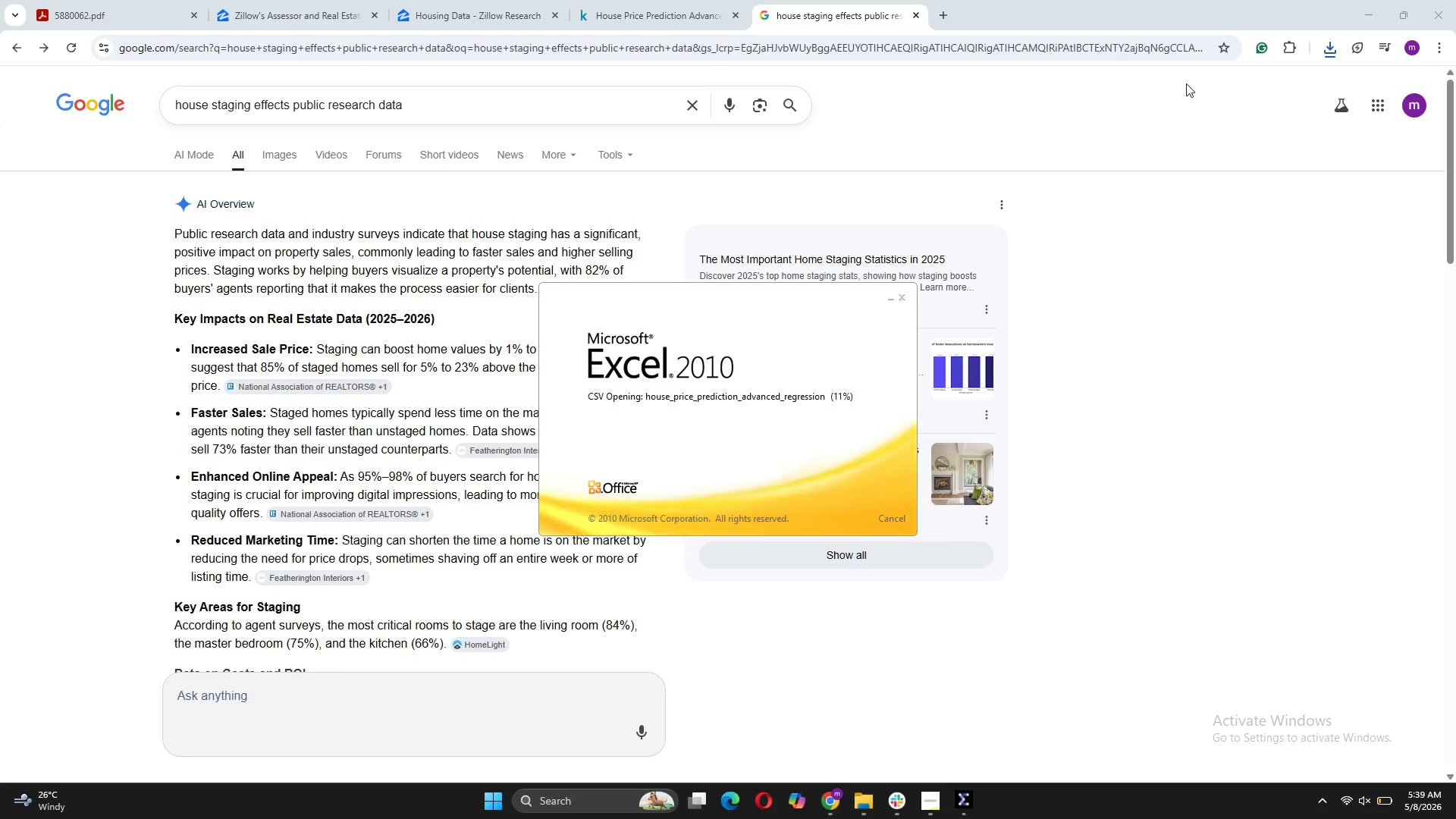 
mouse_move([932, 798])
 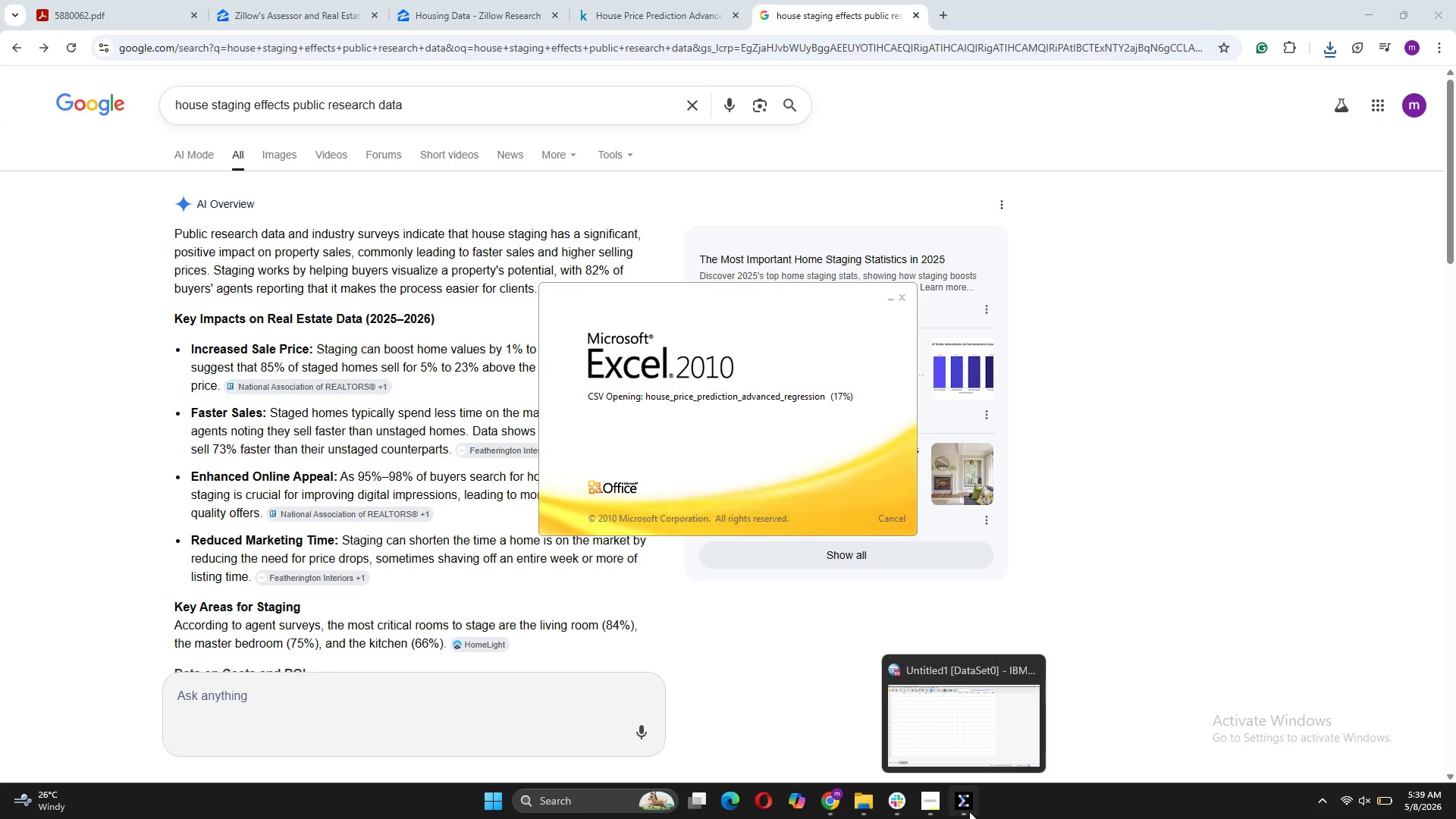 
left_click([964, 806])
 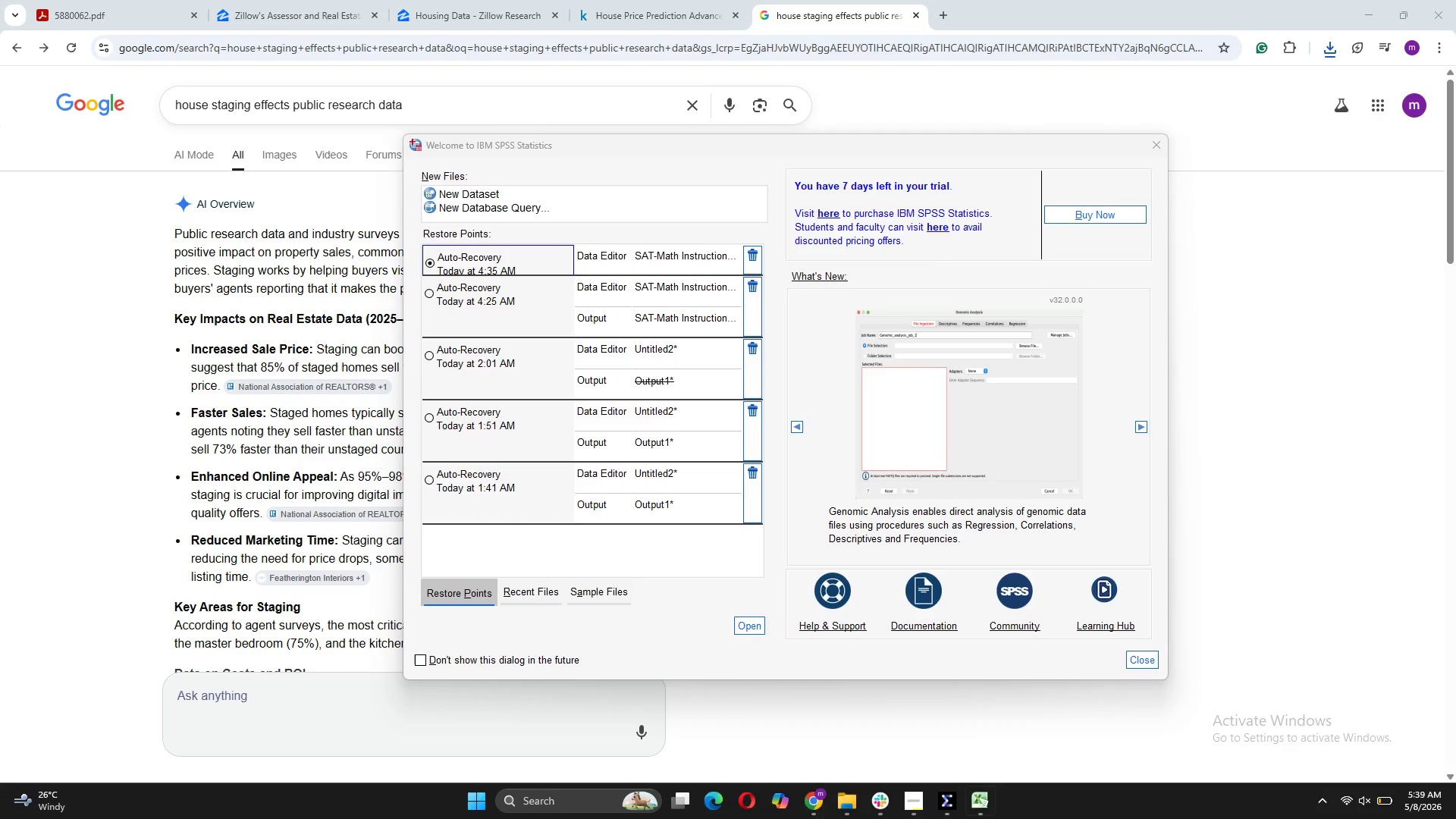 
left_click([983, 805])
 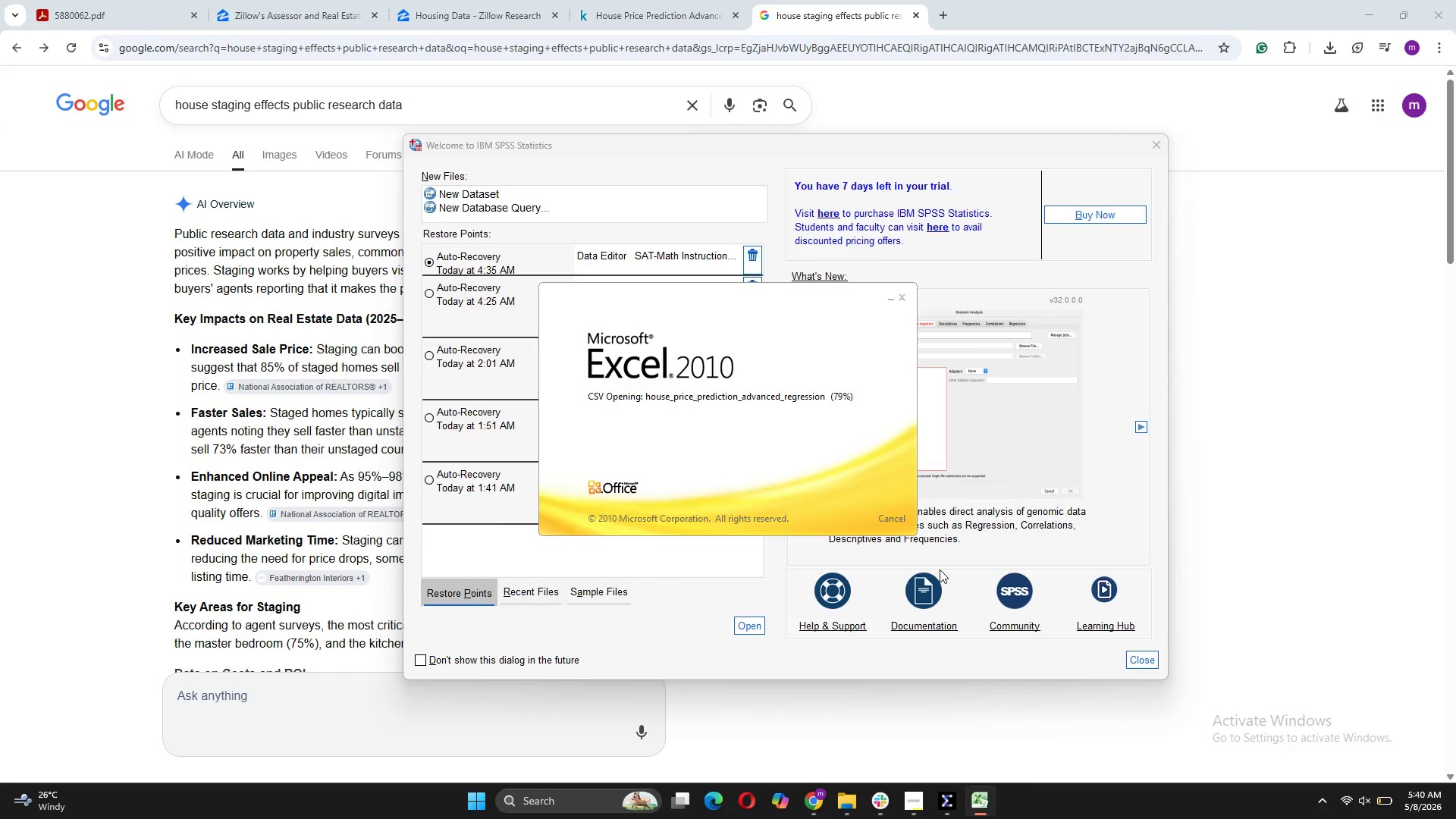 
wait(33.36)
 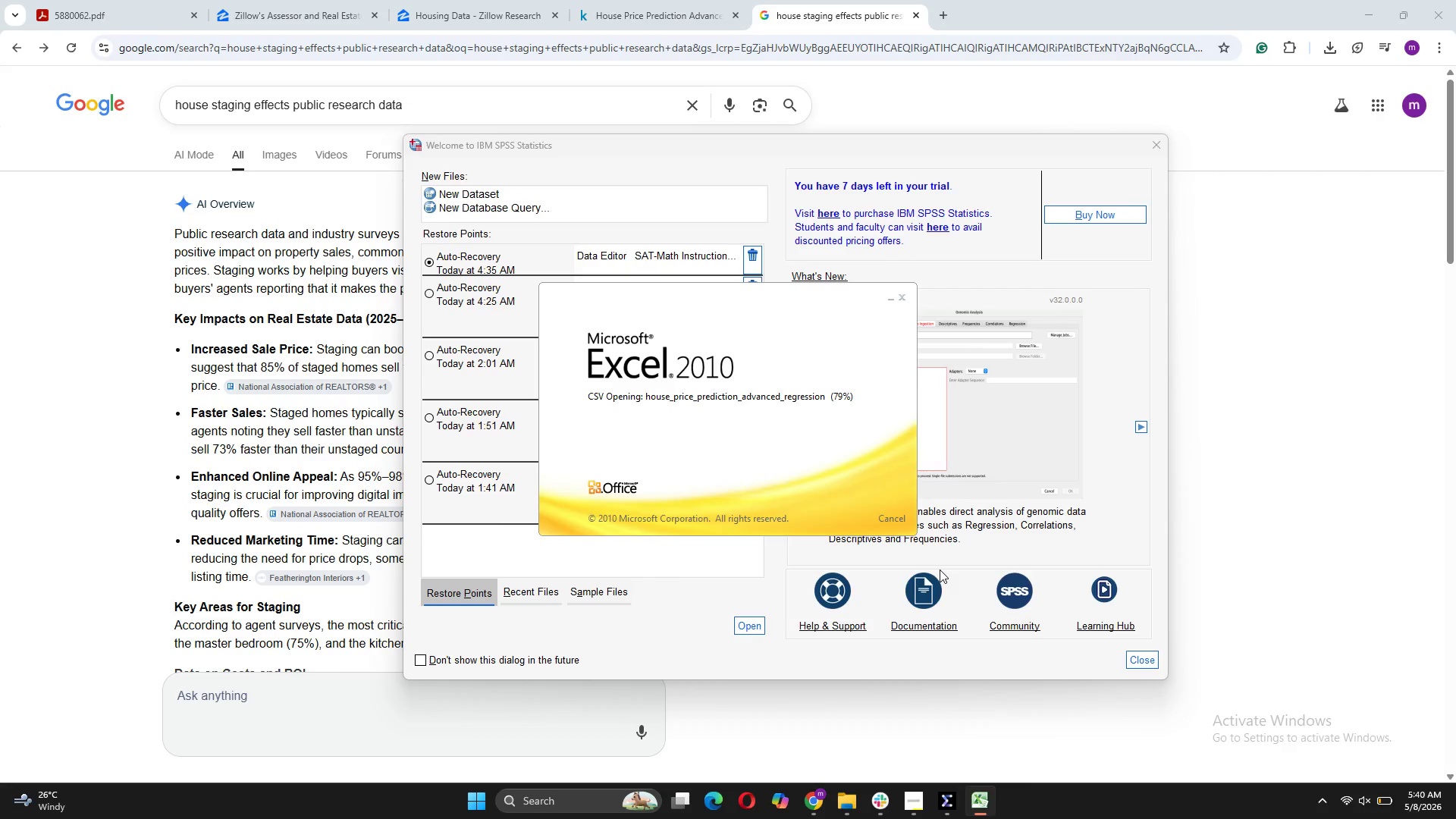 
left_click([1166, 142])
 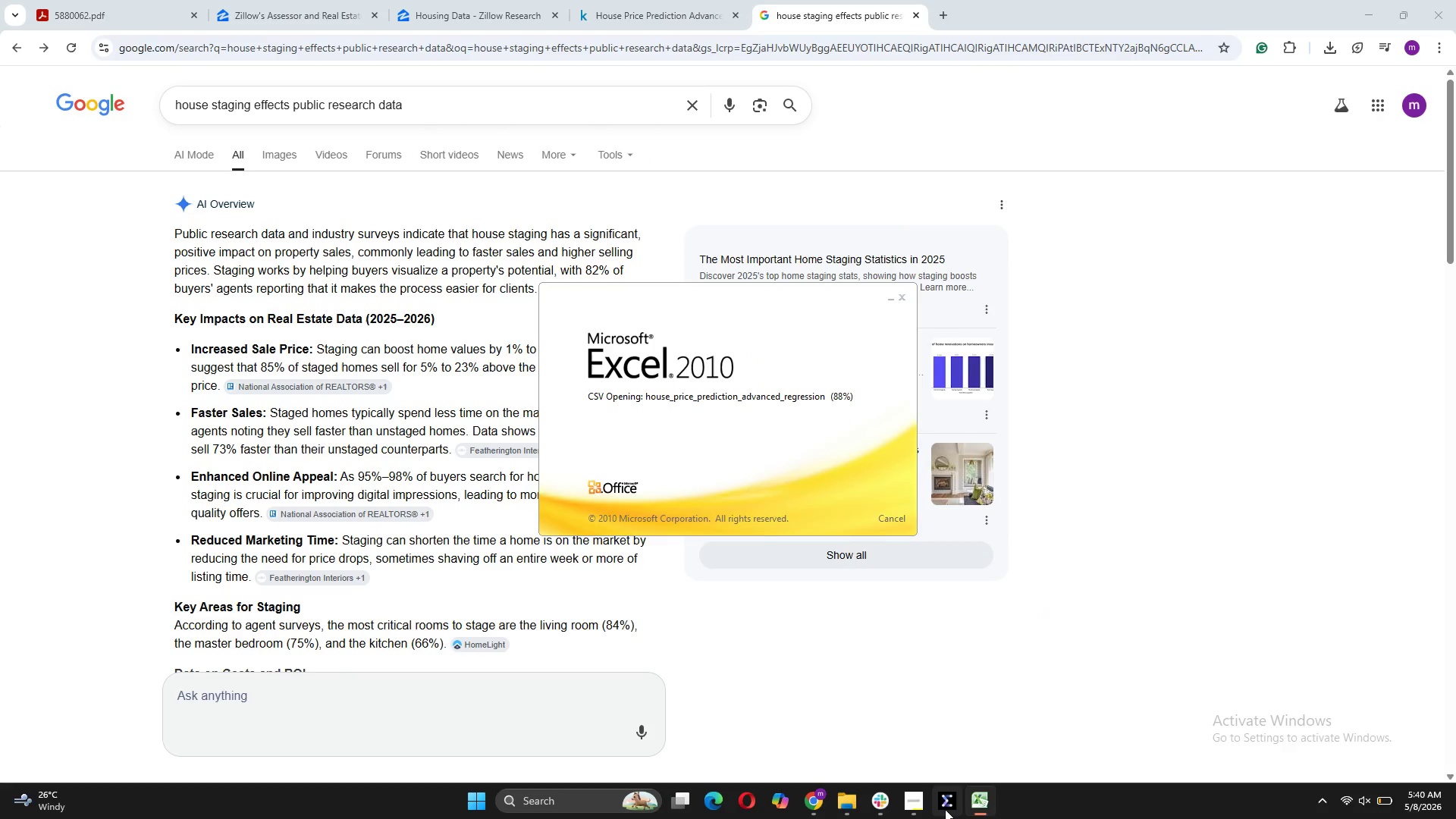 
left_click([950, 726])
 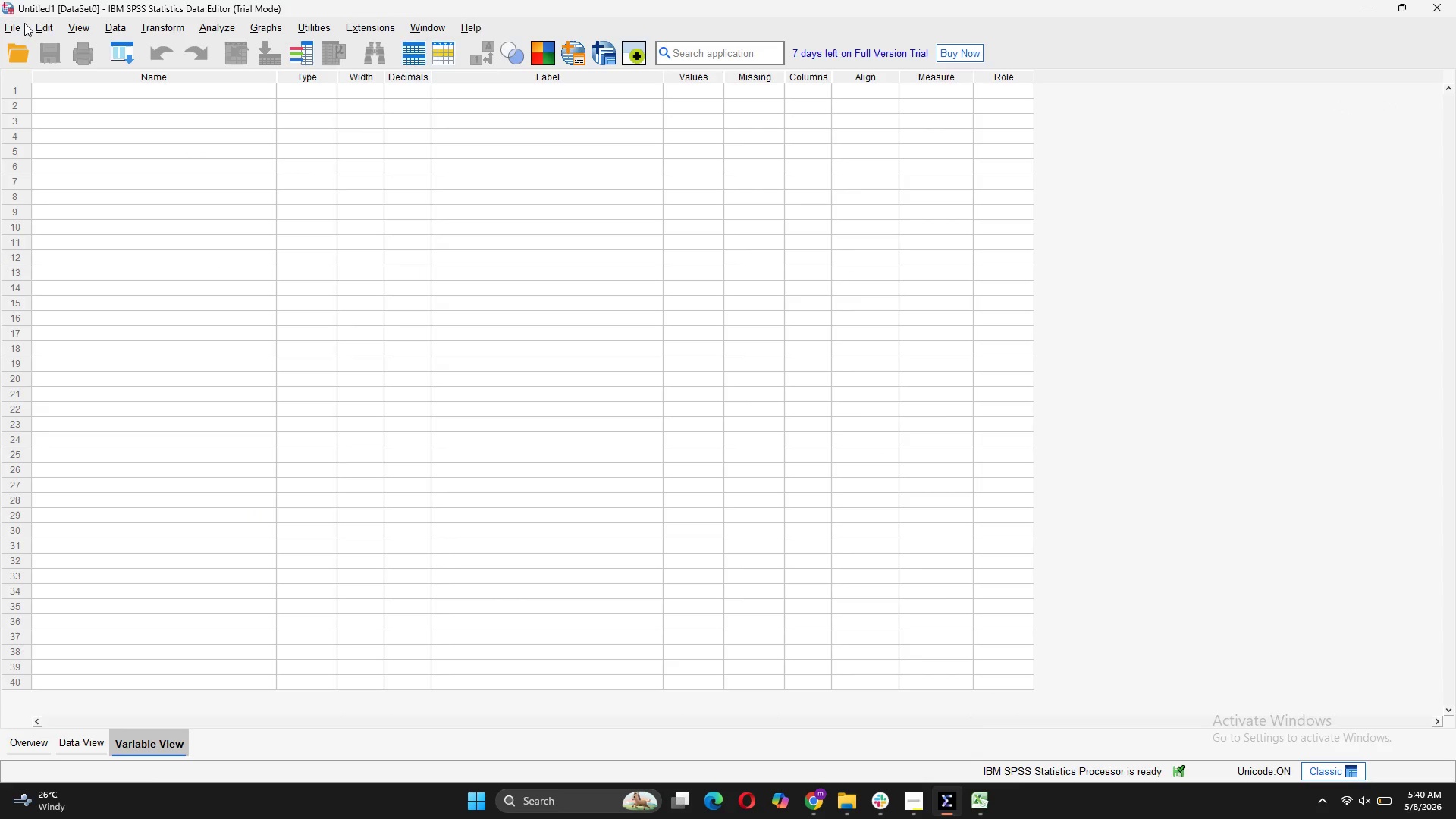 
left_click([20, 24])
 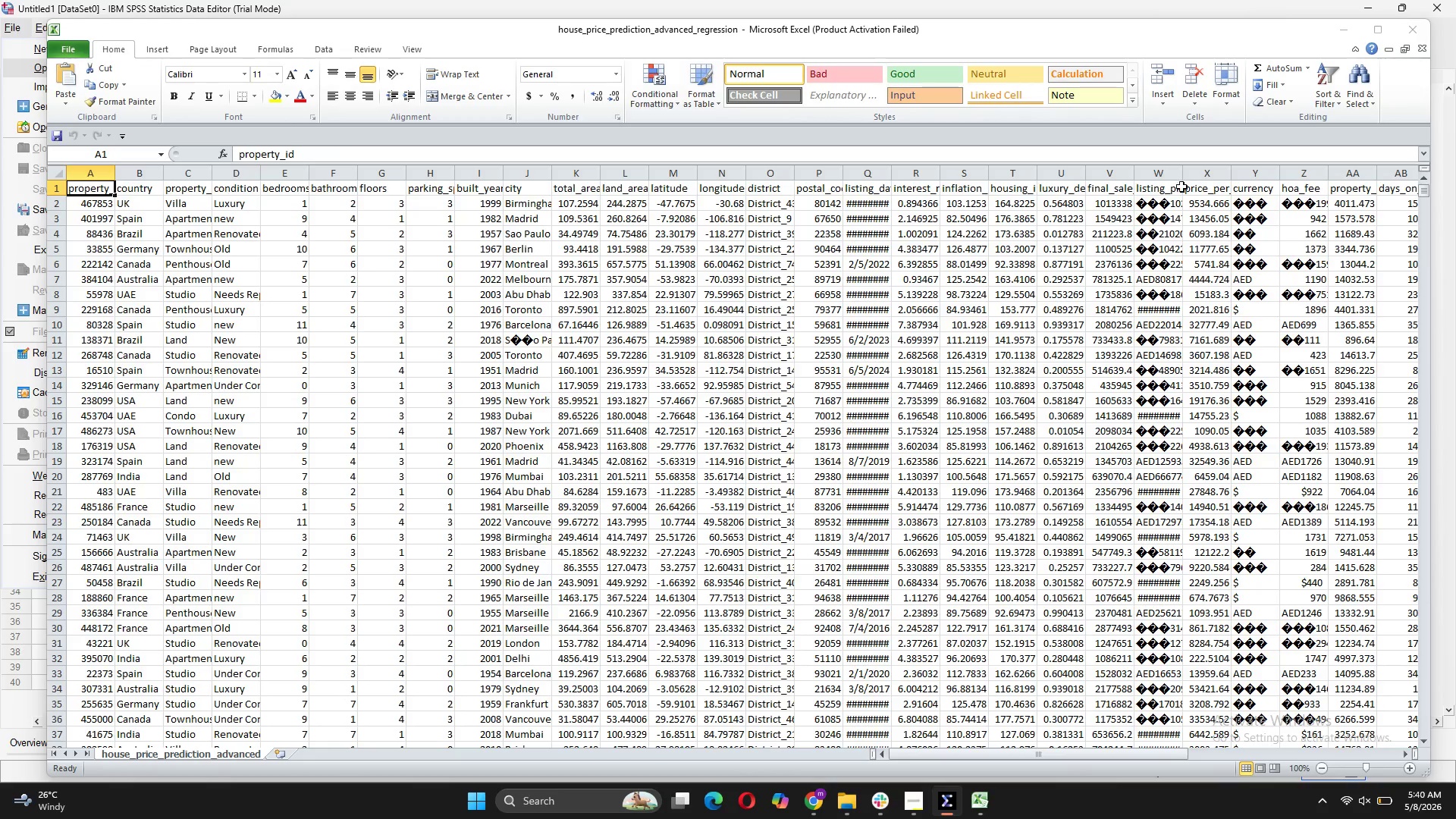 
wait(7.64)
 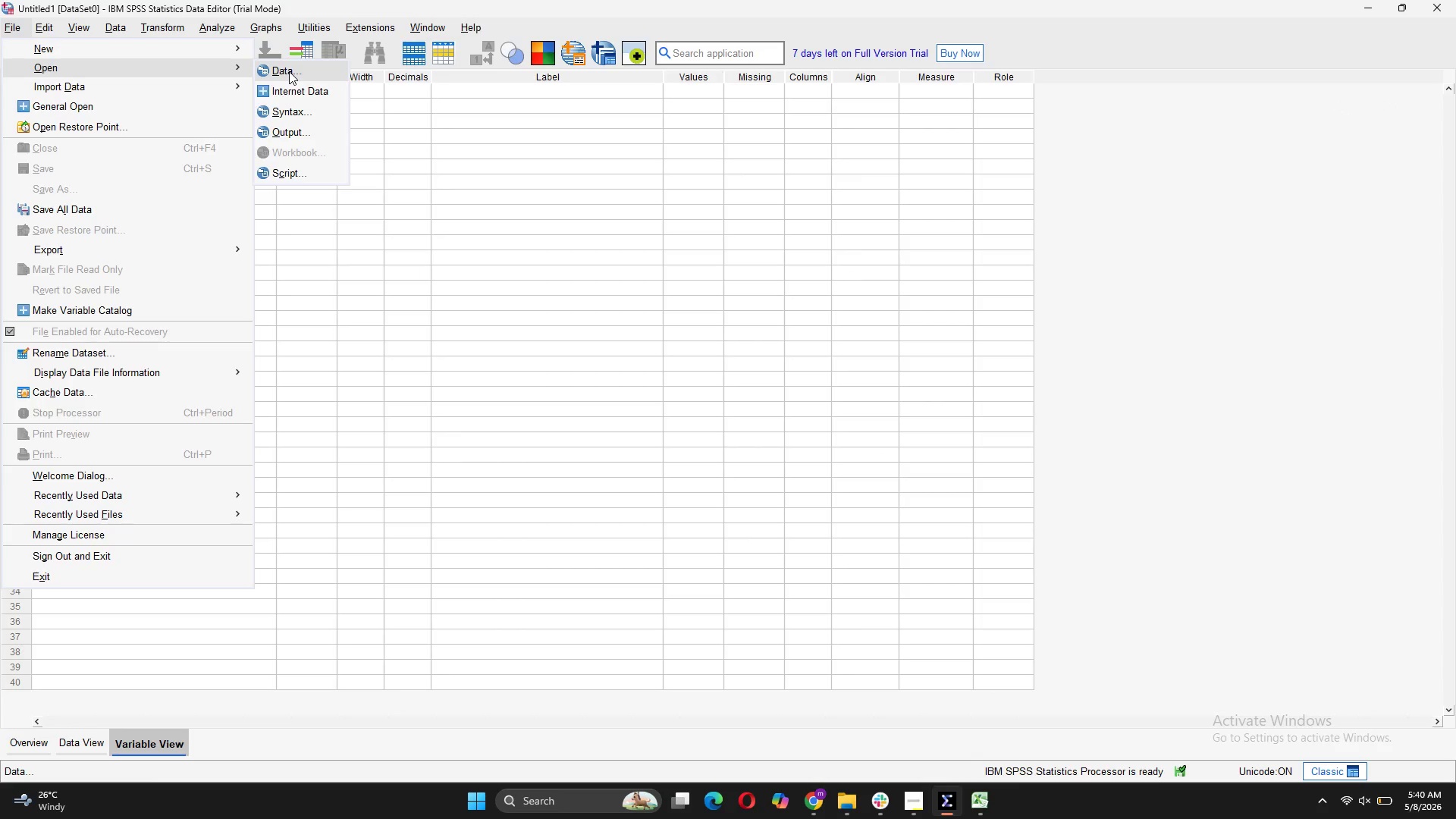 
left_click([1378, 24])
 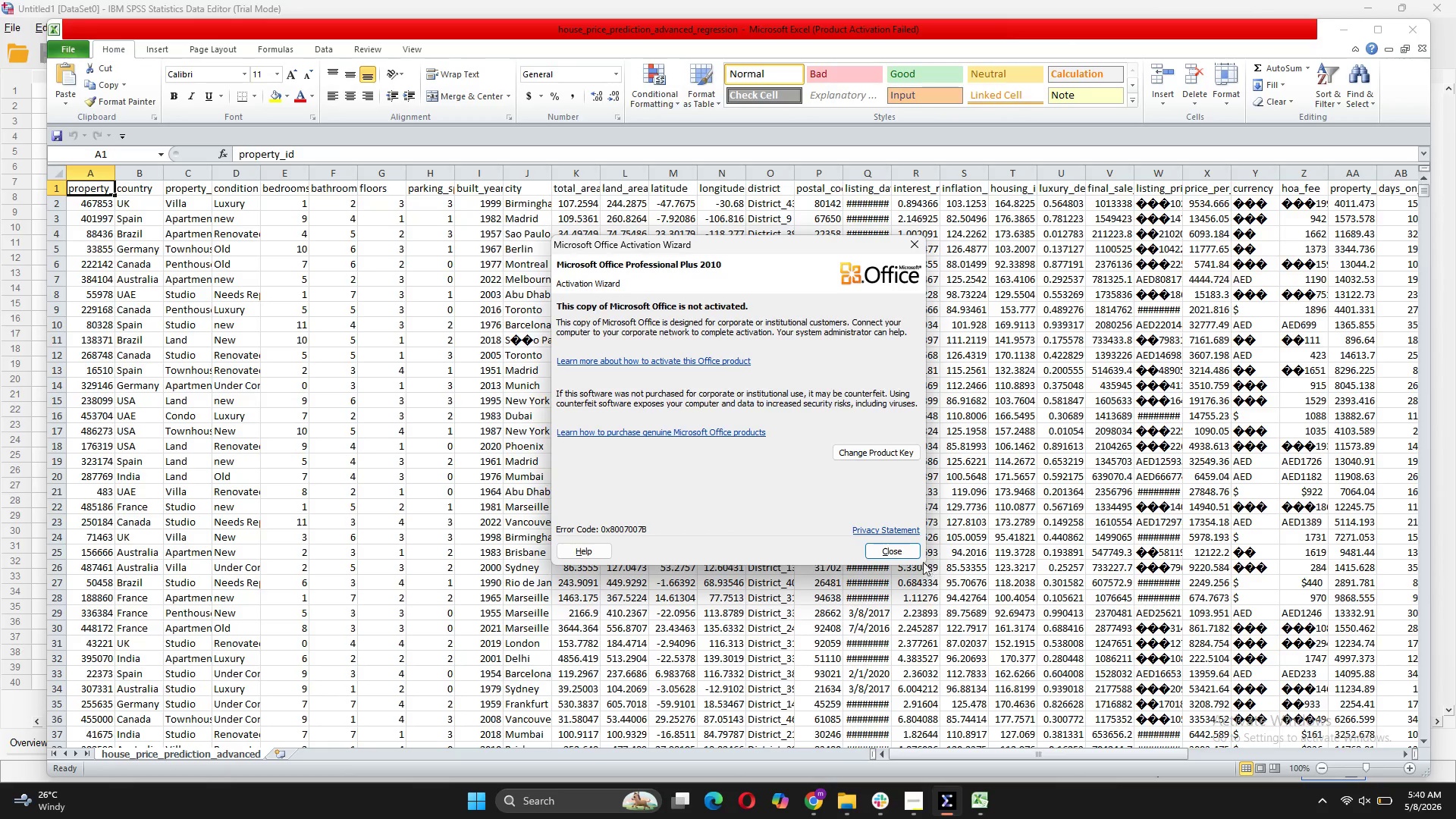 
left_click([906, 556])
 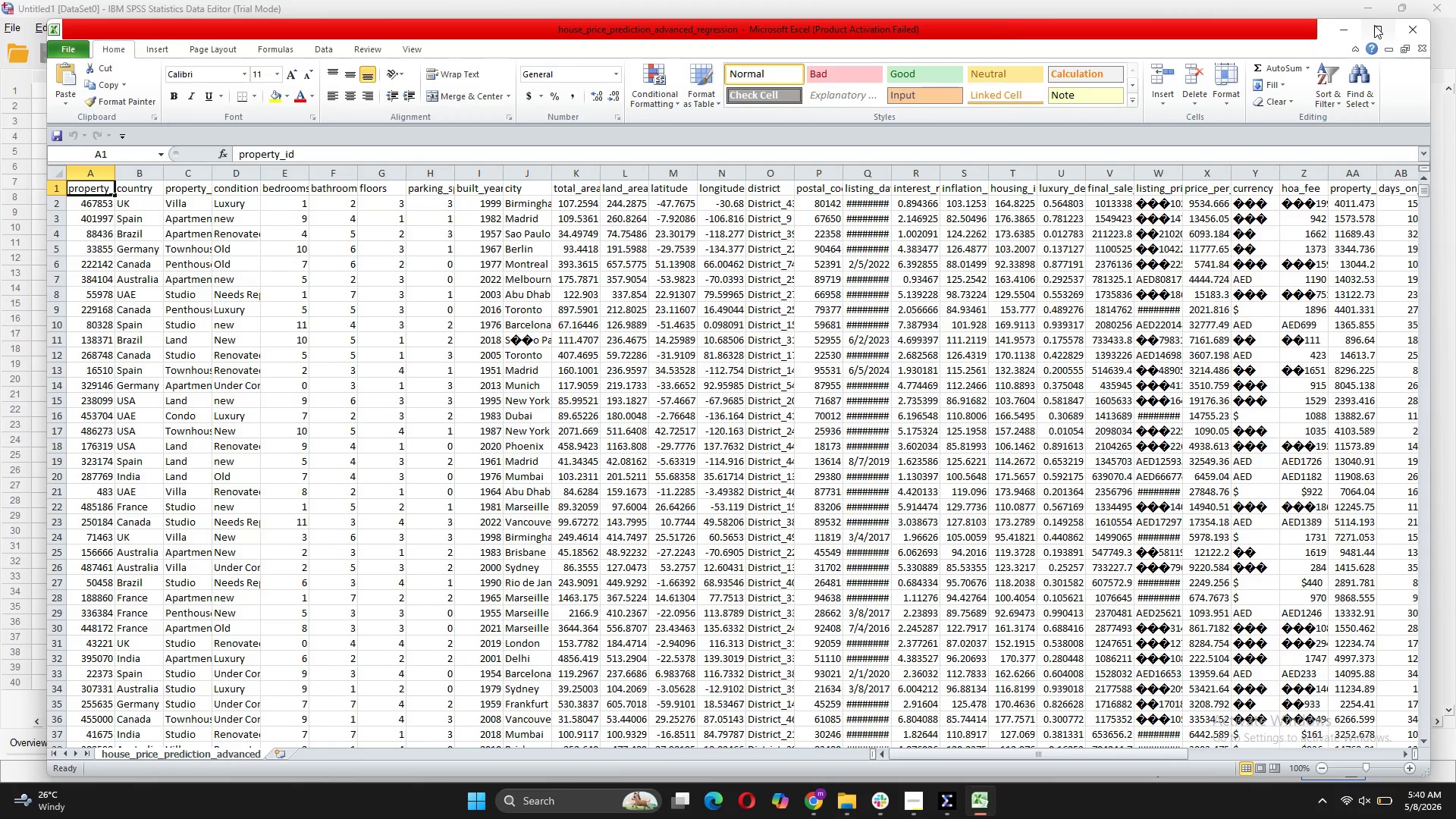 
left_click([1373, 30])
 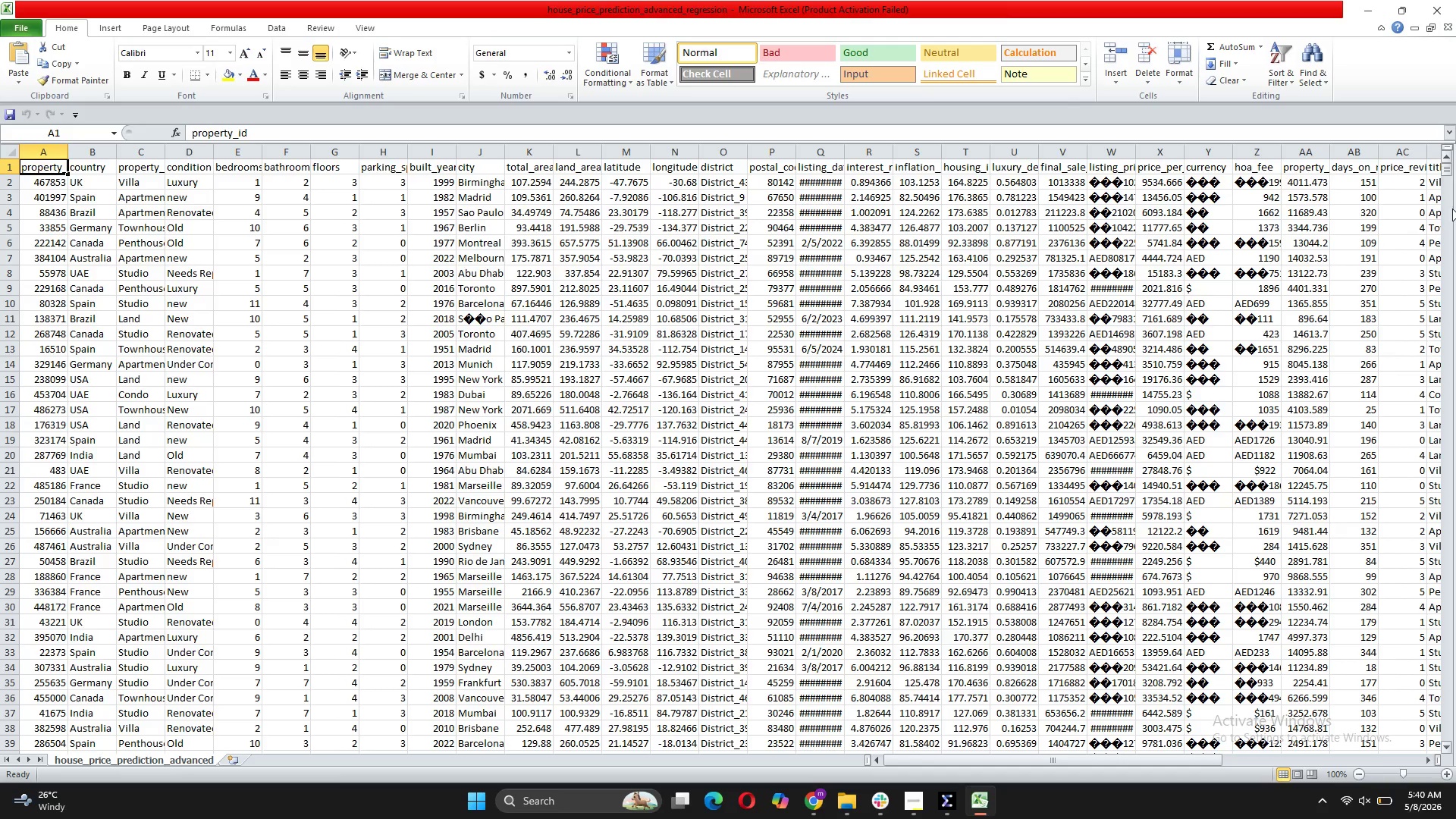 
left_click_drag(start_coordinate=[1444, 167], to_coordinate=[1423, 95])
 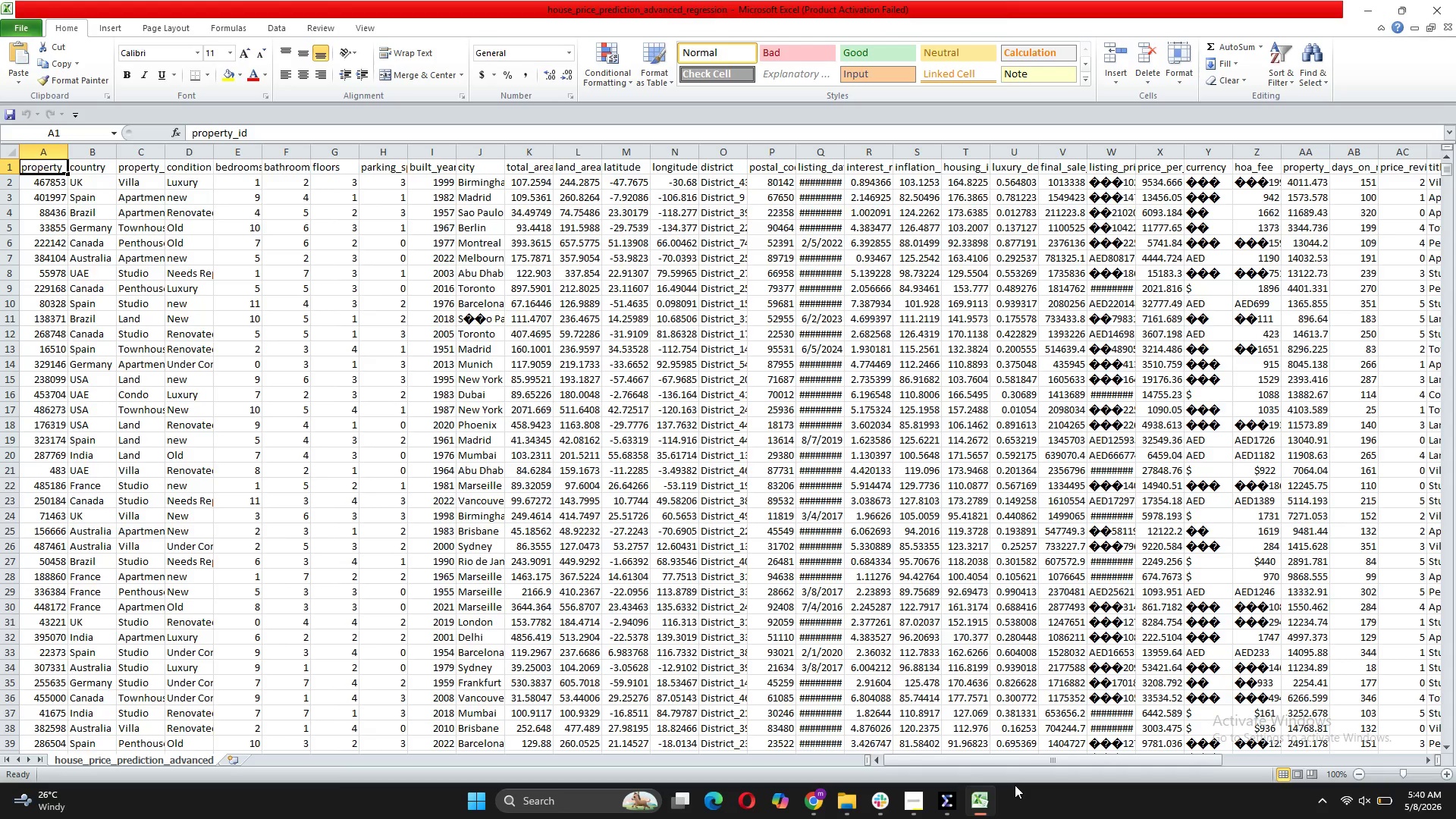 
wait(6.72)
 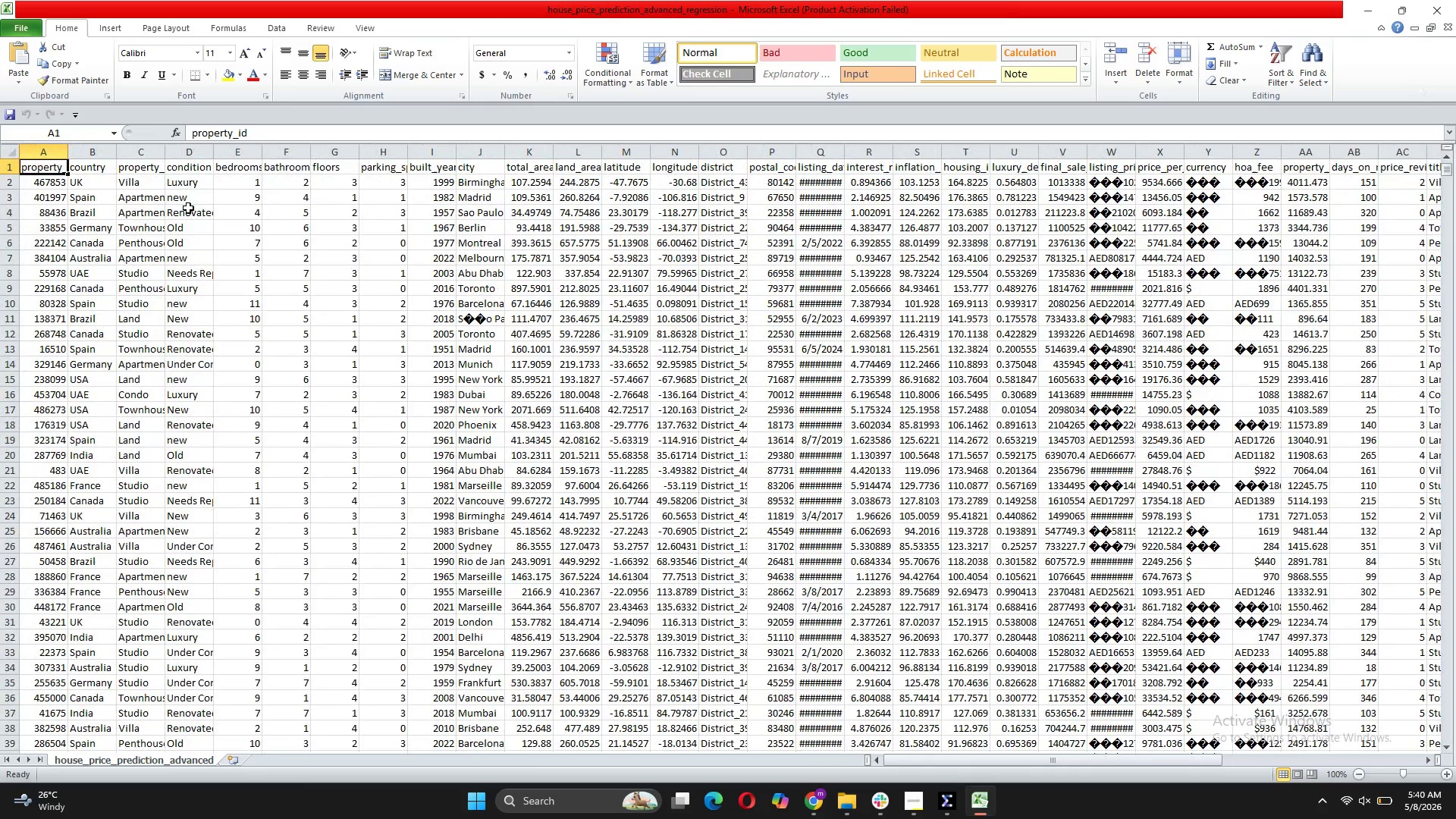 
mouse_move([946, 777])
 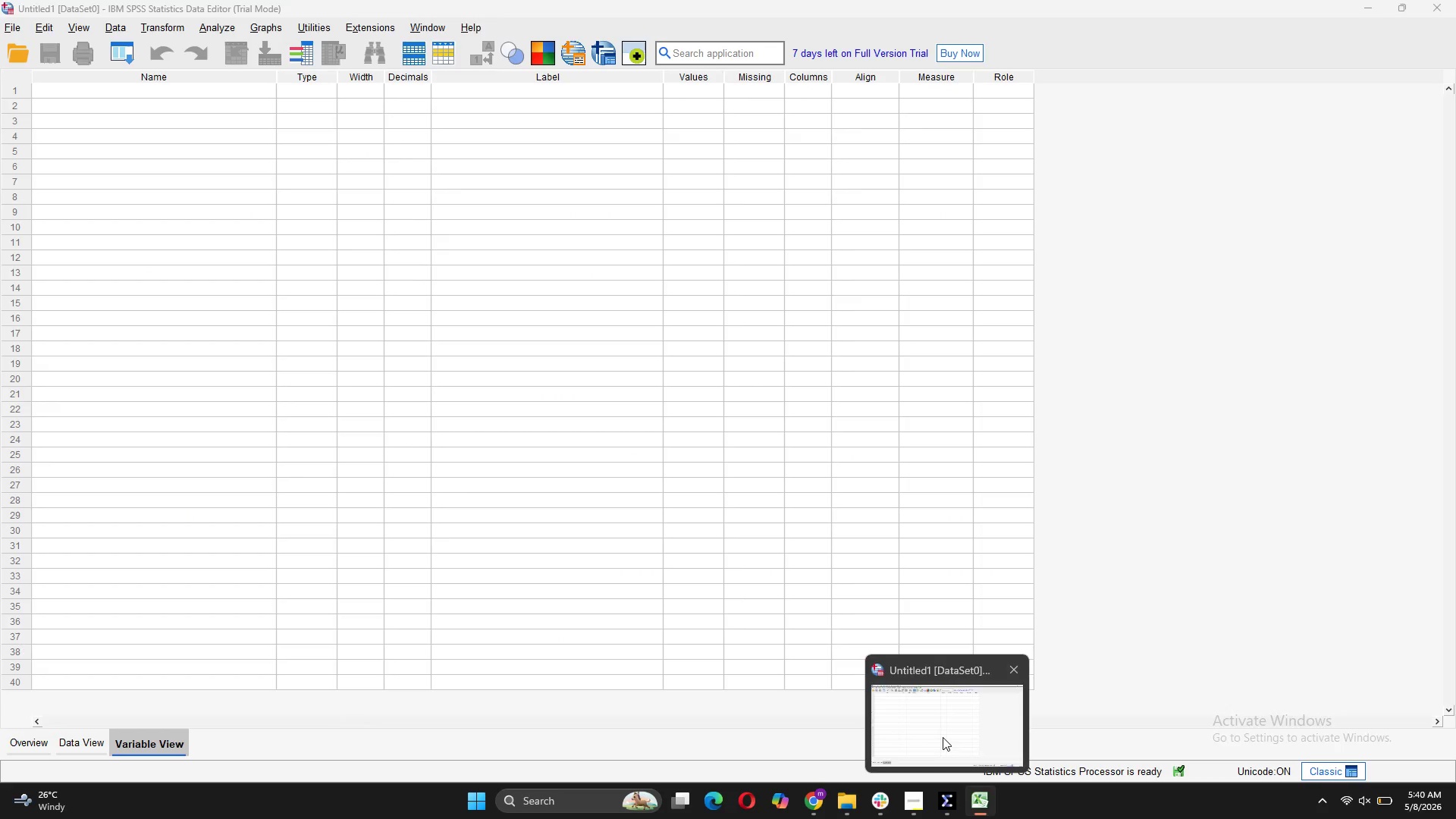 
left_click([943, 737])
 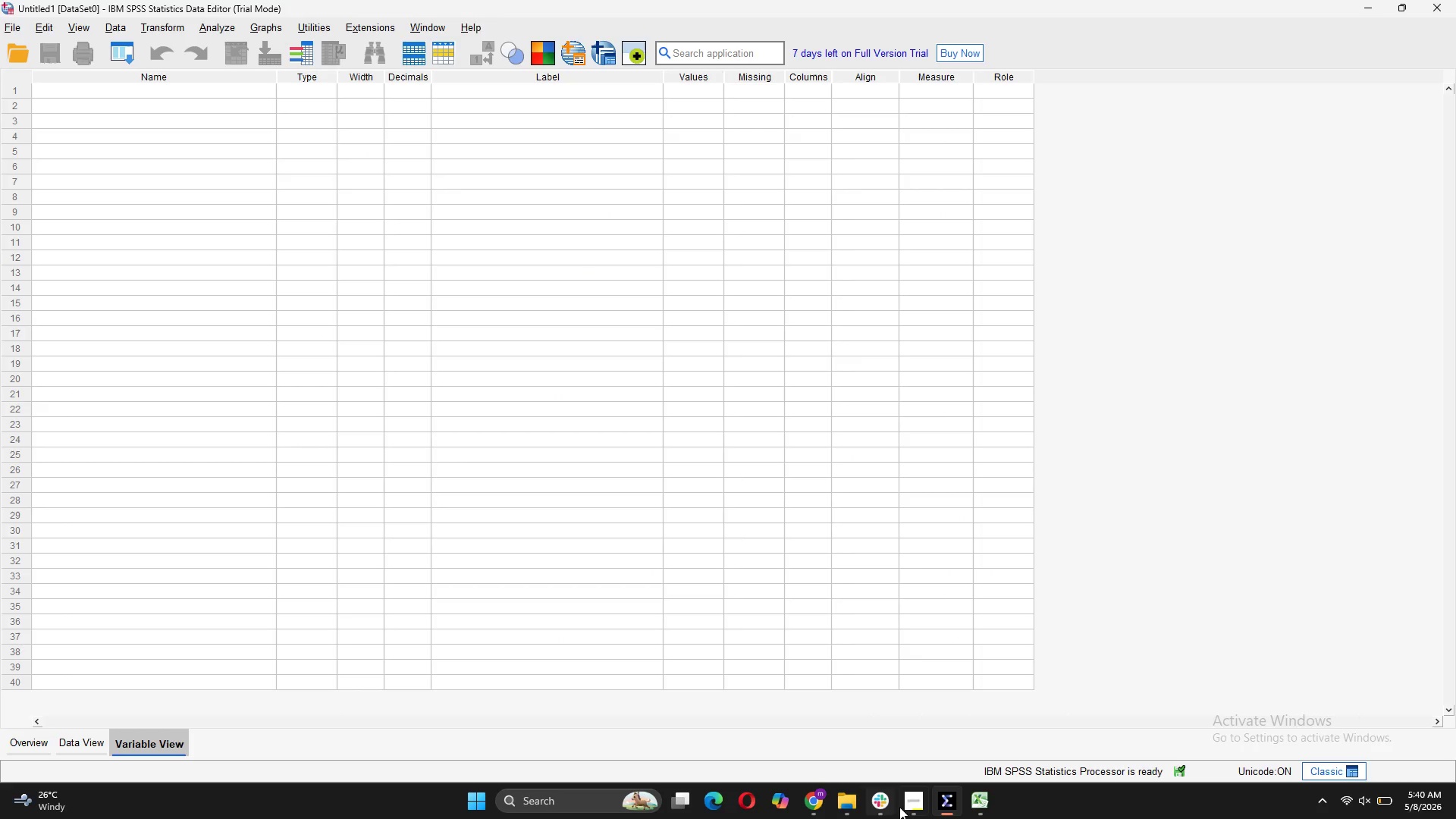 
left_click([905, 800])